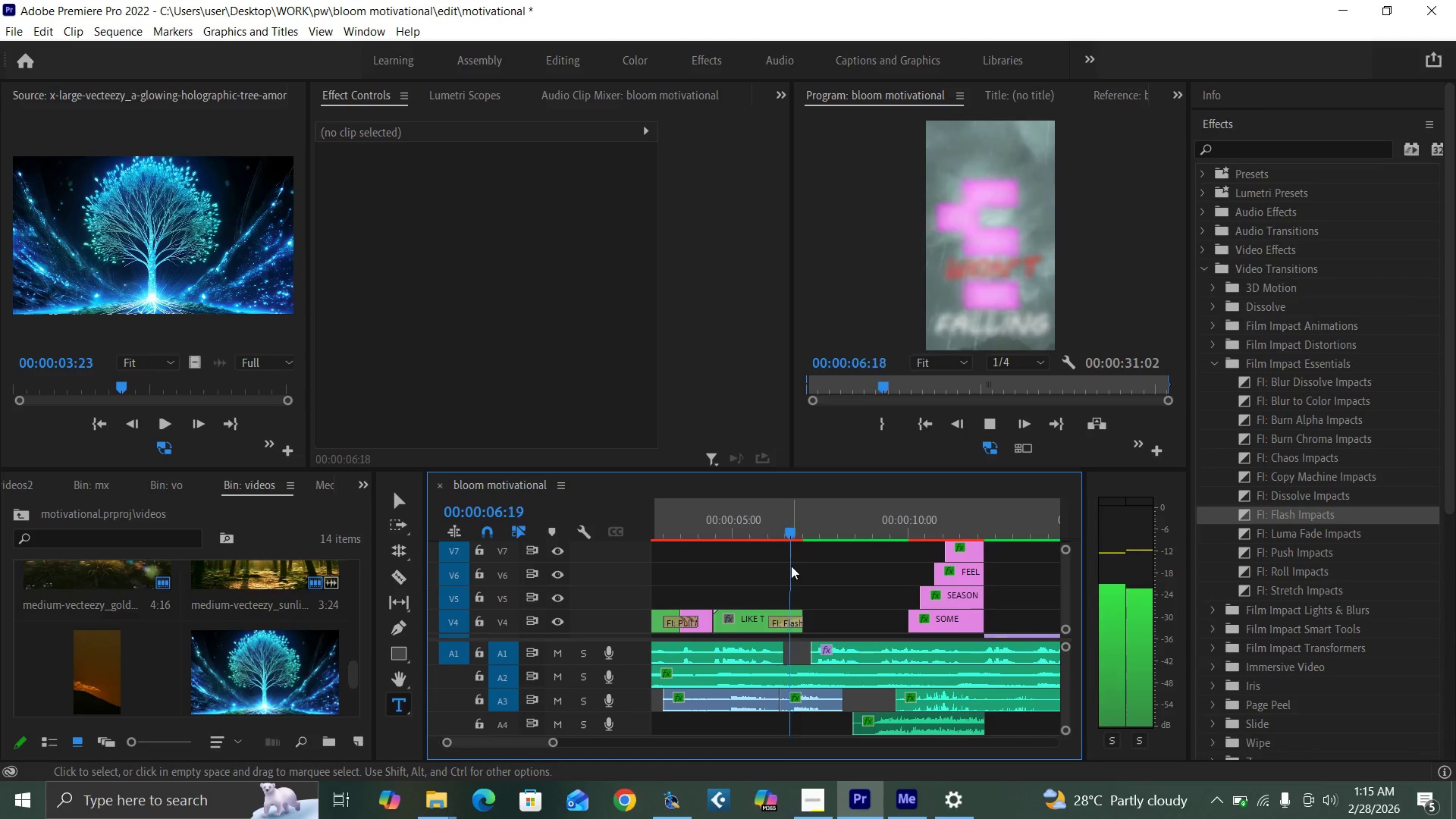 
key(Space)
 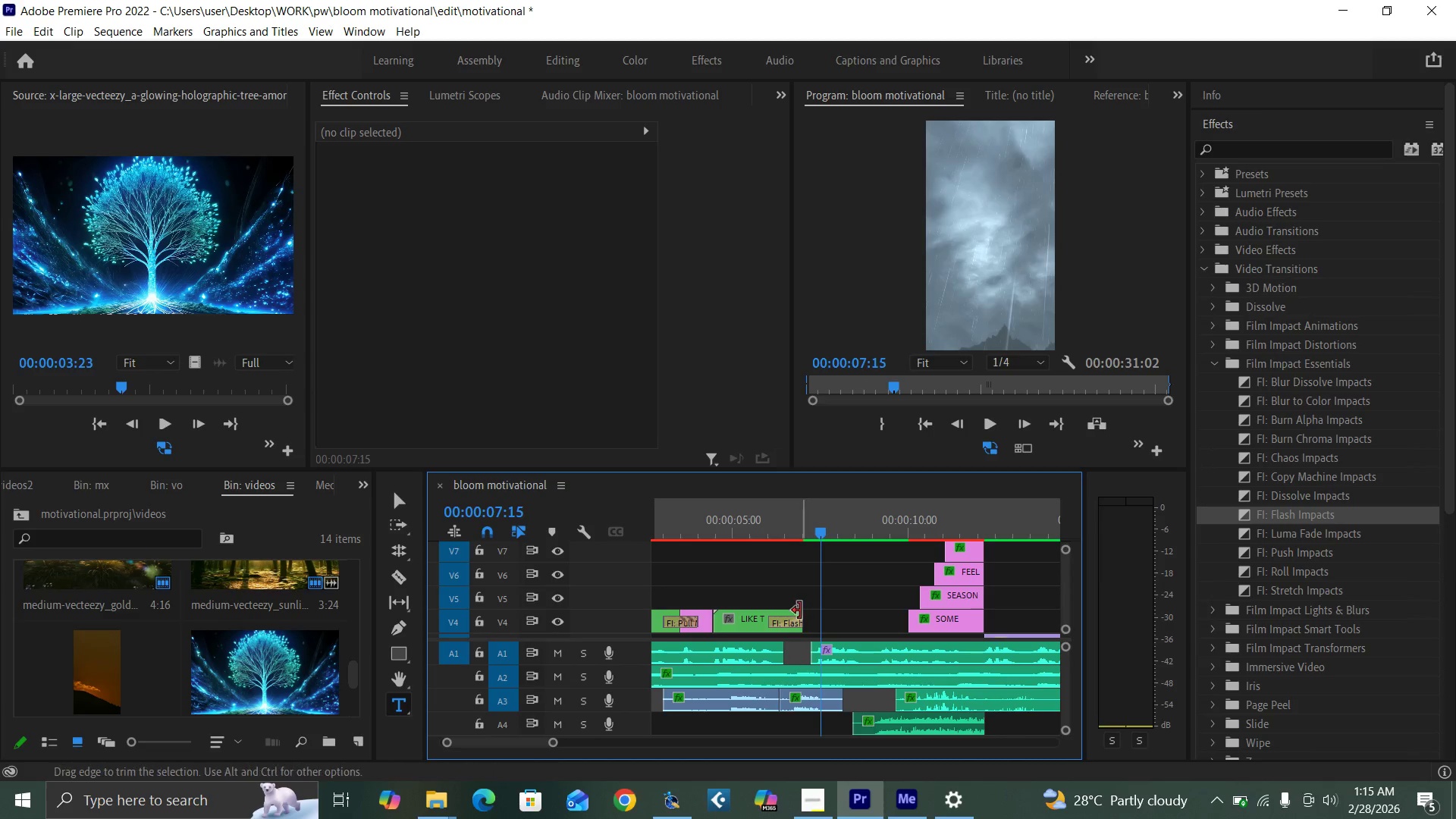 
left_click_drag(start_coordinate=[799, 612], to_coordinate=[815, 617])
 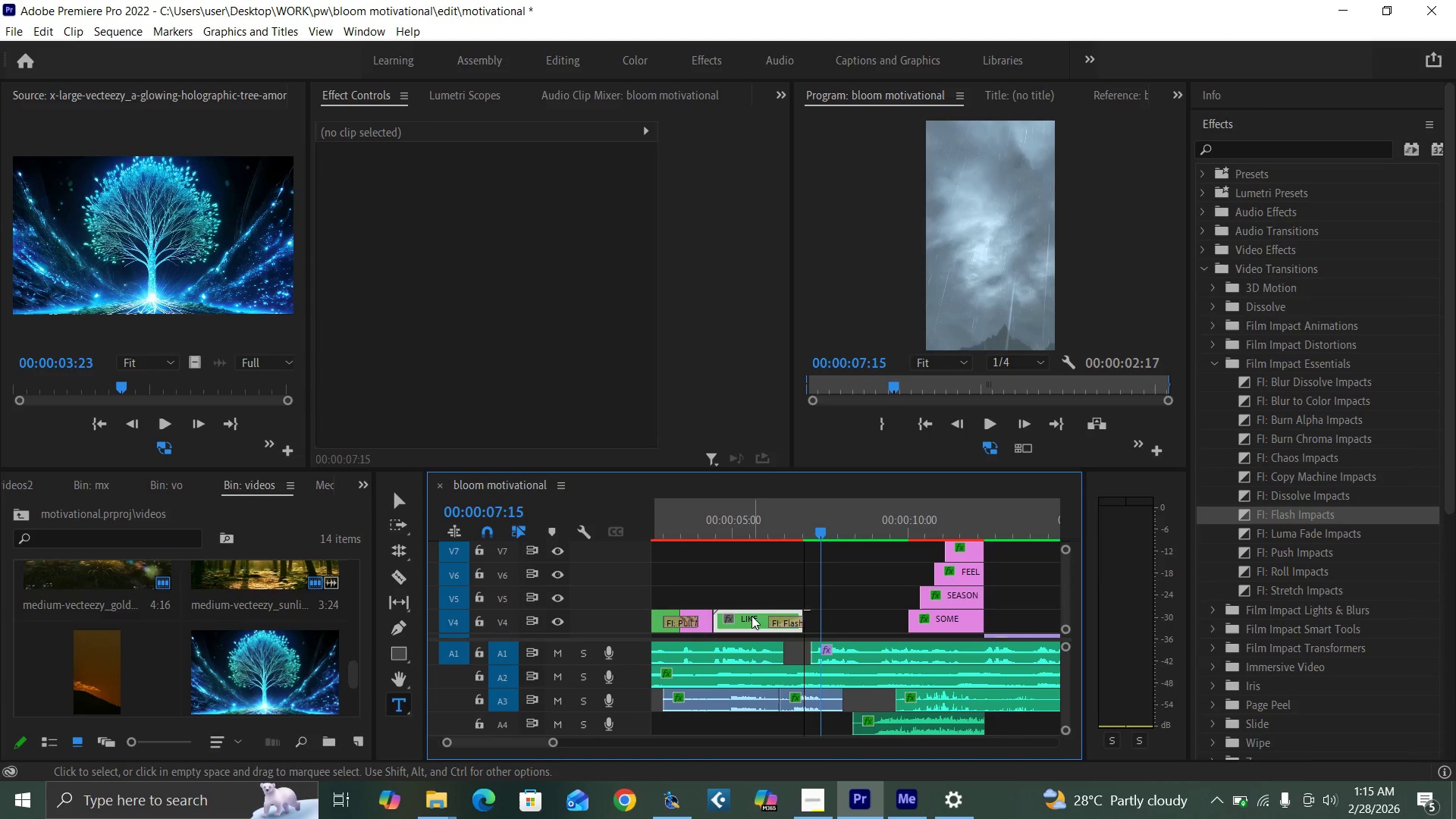 
double_click([752, 616])
 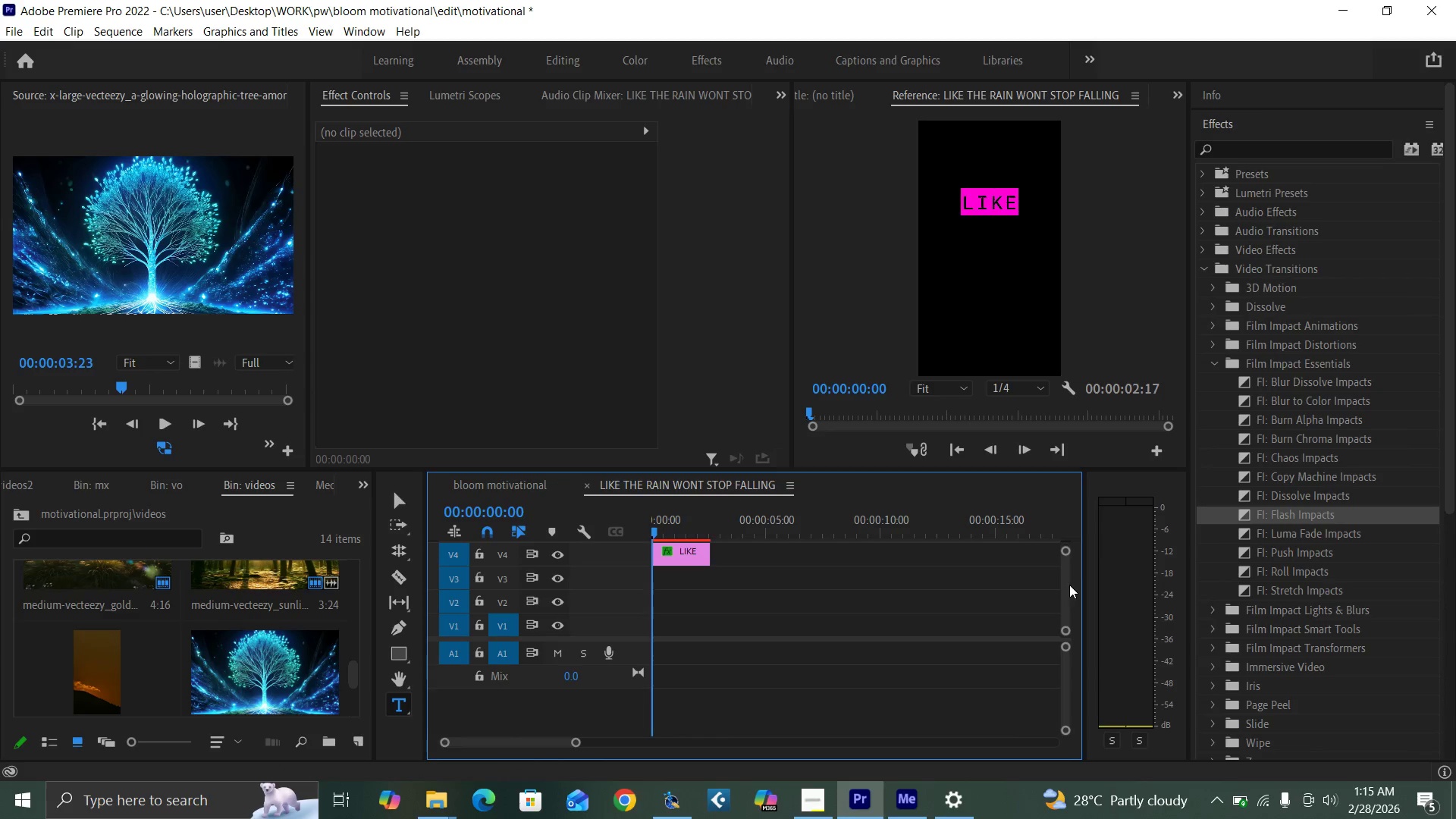 
key(Backquote)
 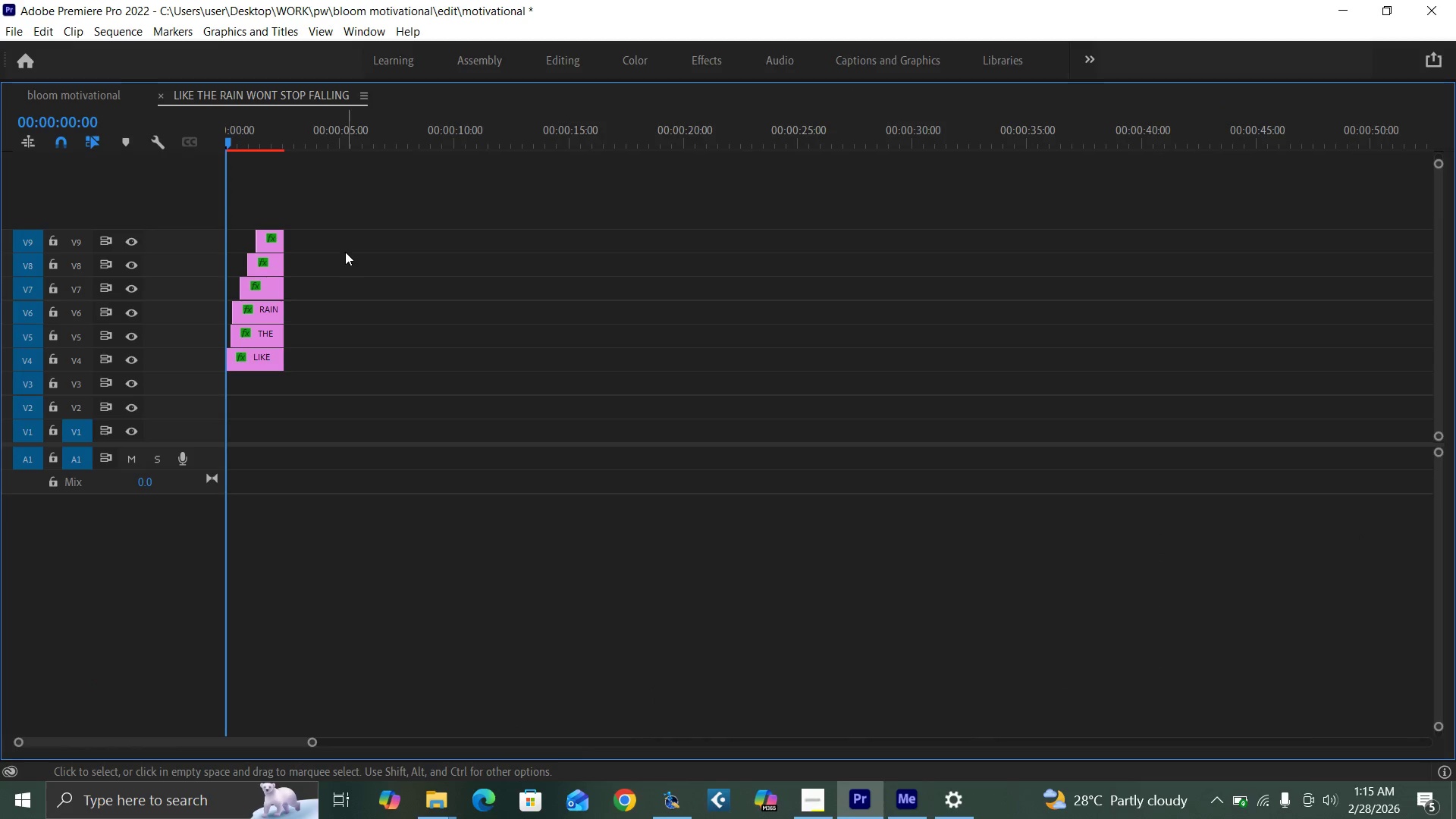 
left_click_drag(start_coordinate=[340, 236], to_coordinate=[278, 357])
 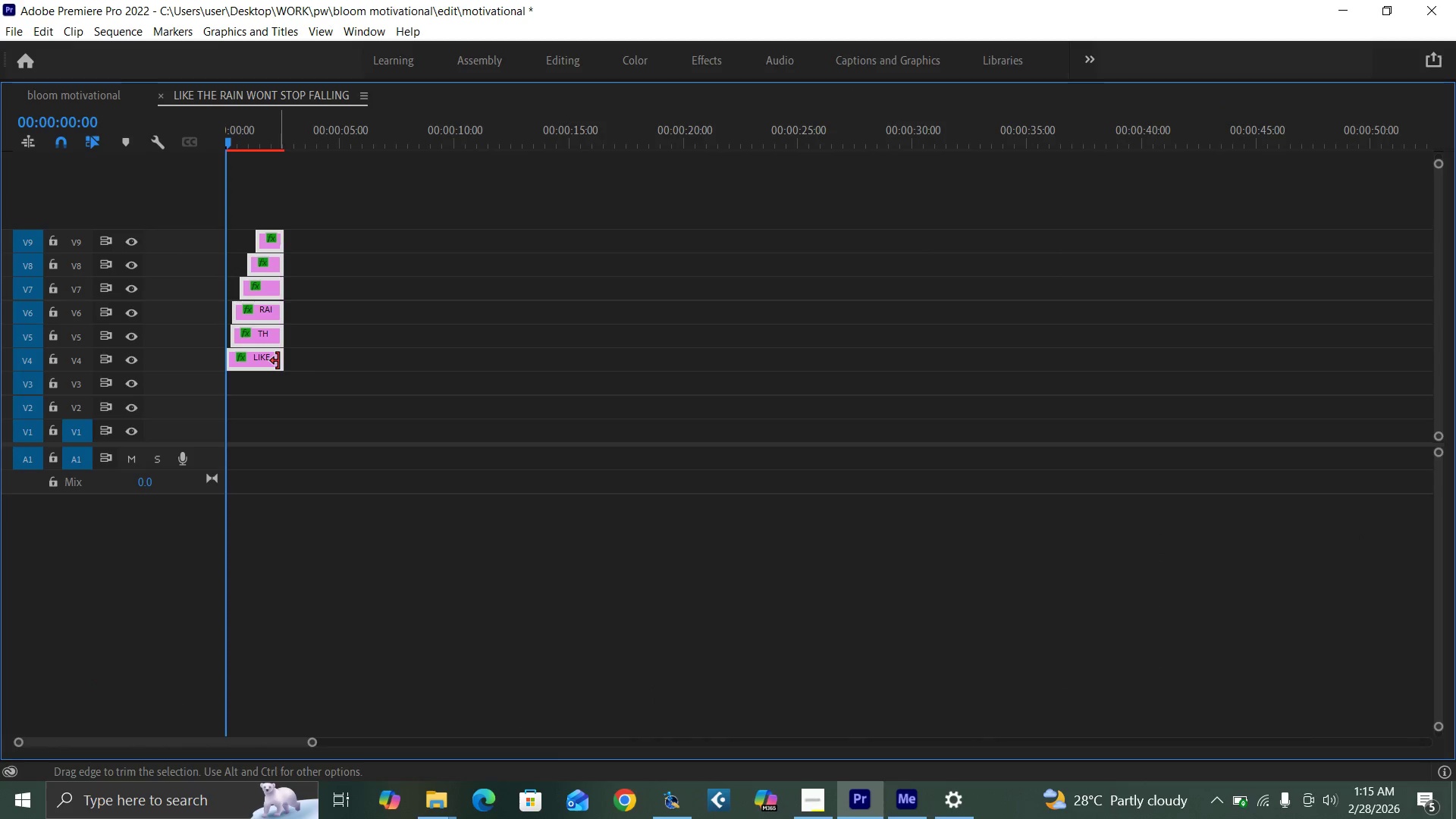 
left_click_drag(start_coordinate=[278, 361], to_coordinate=[359, 362])
 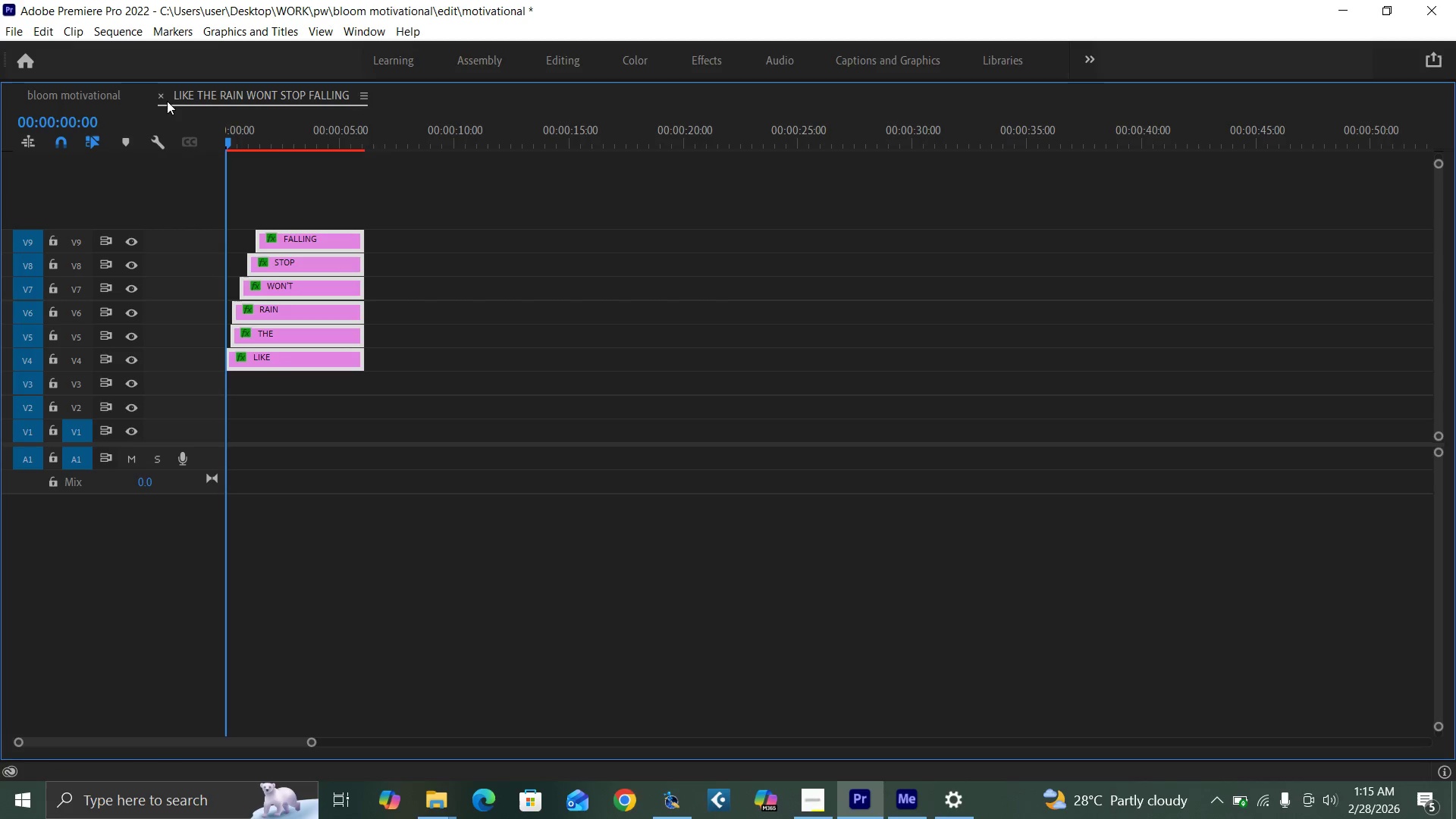 
left_click([161, 96])
 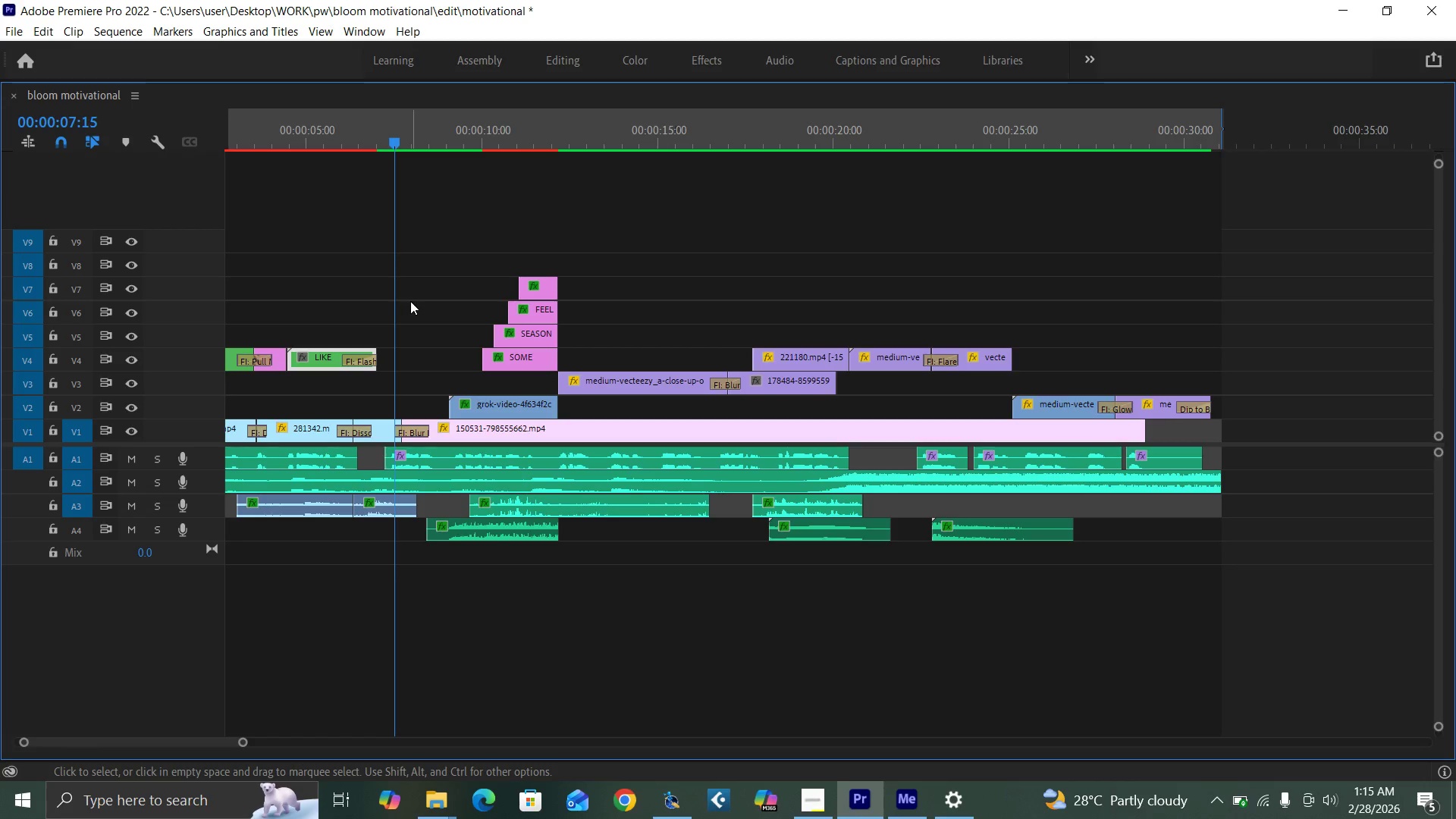 
key(Backquote)
 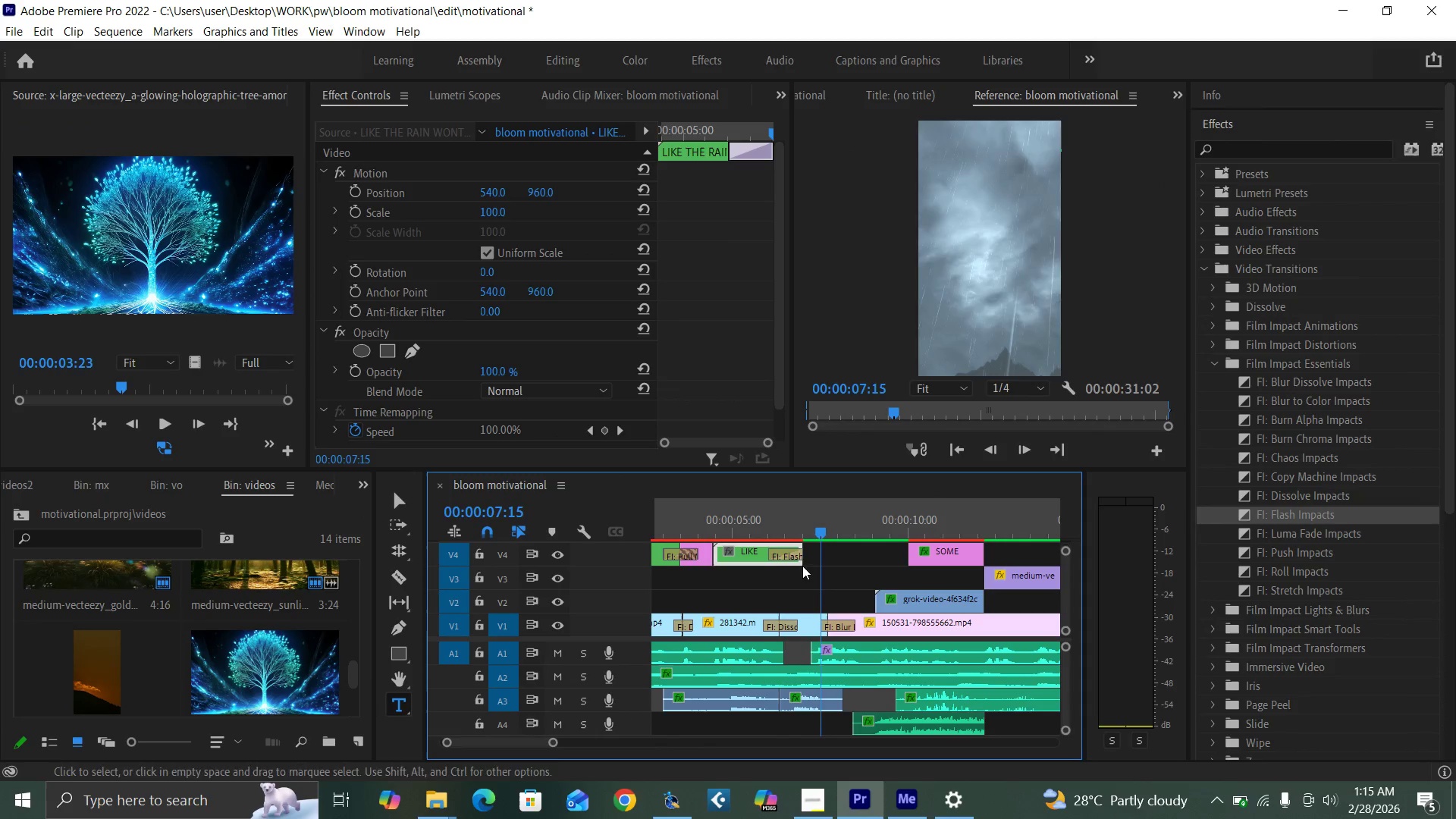 
left_click_drag(start_coordinate=[801, 558], to_coordinate=[821, 556])
 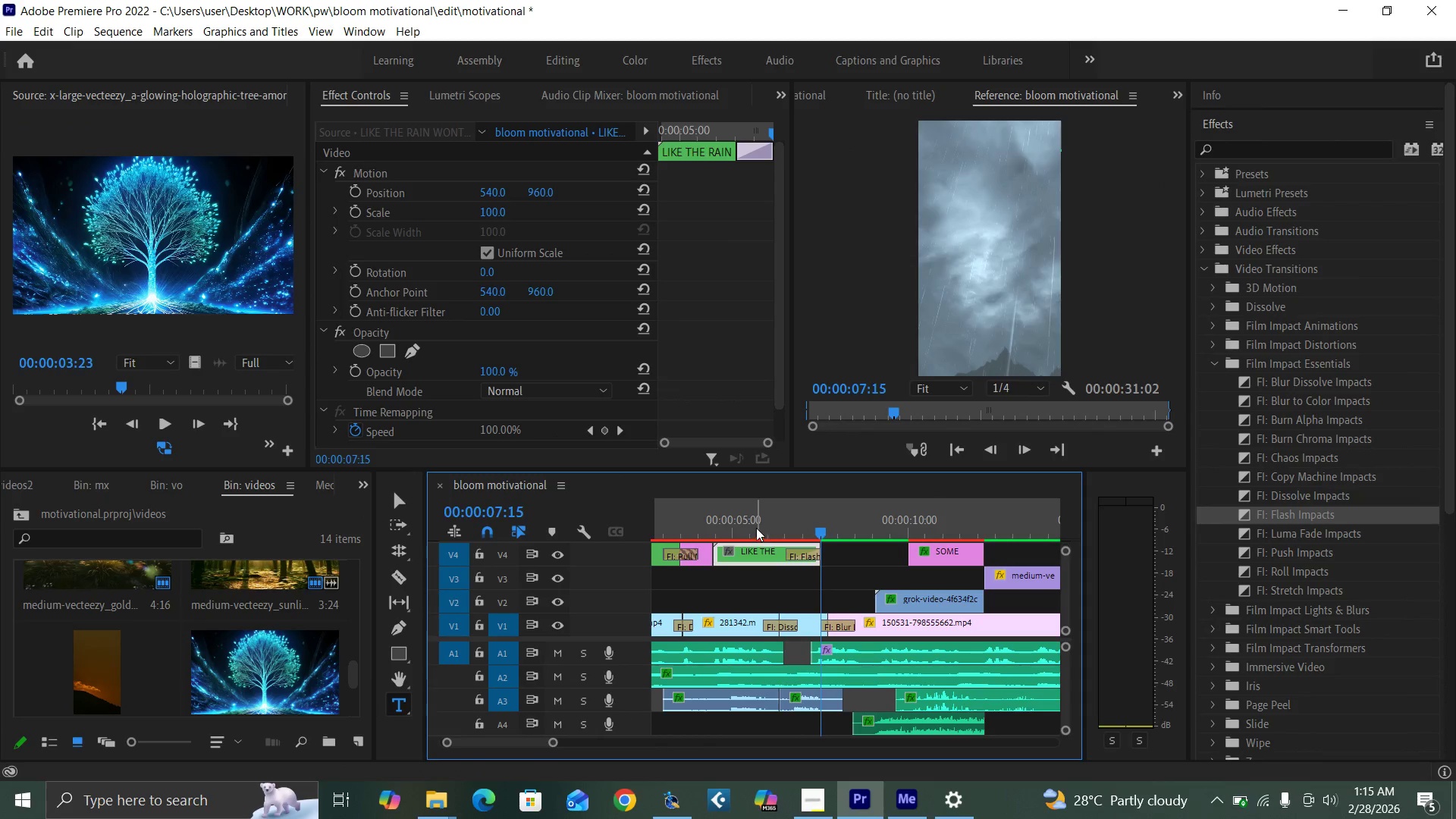 
left_click([754, 526])
 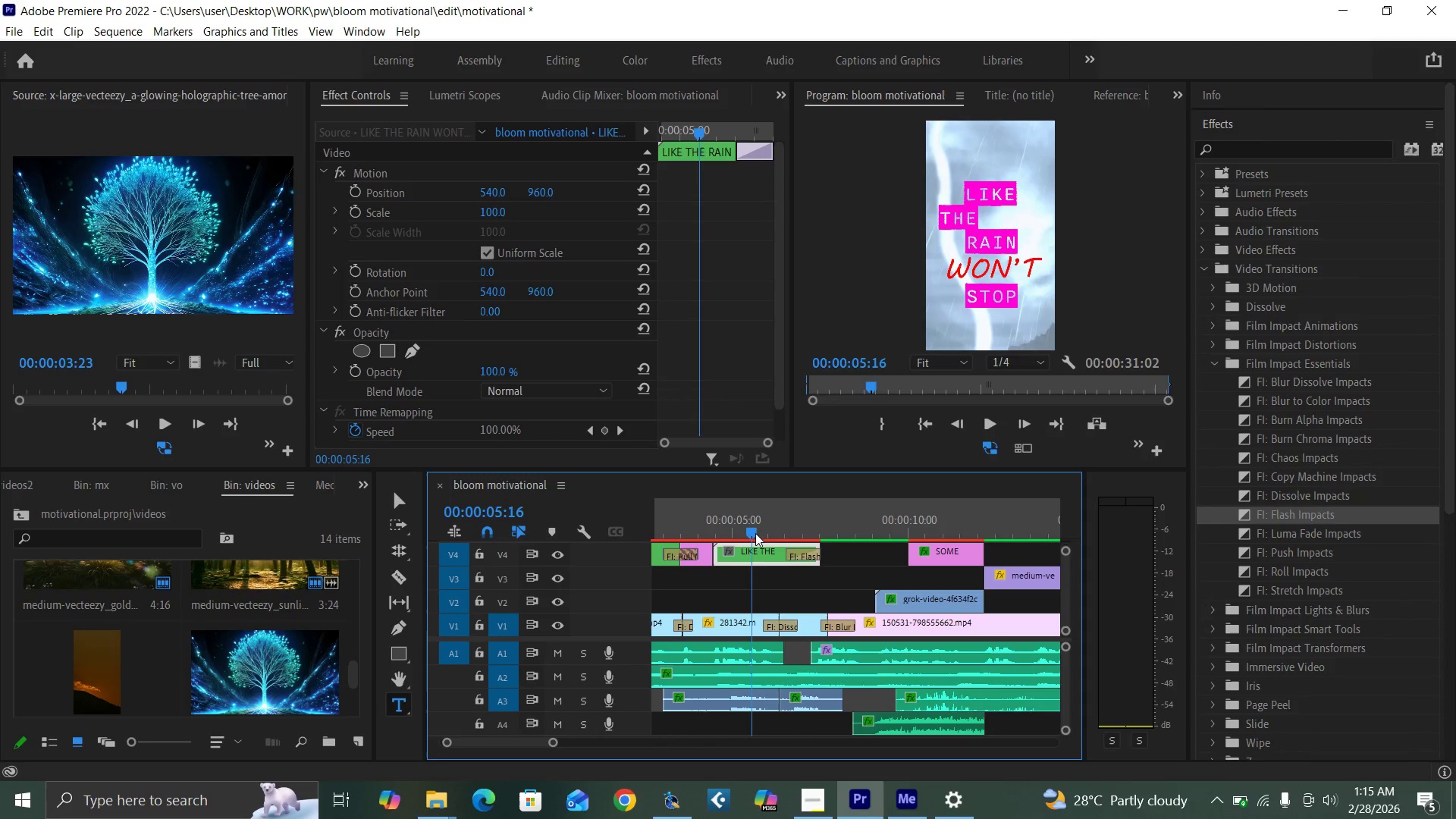 
key(Space)
 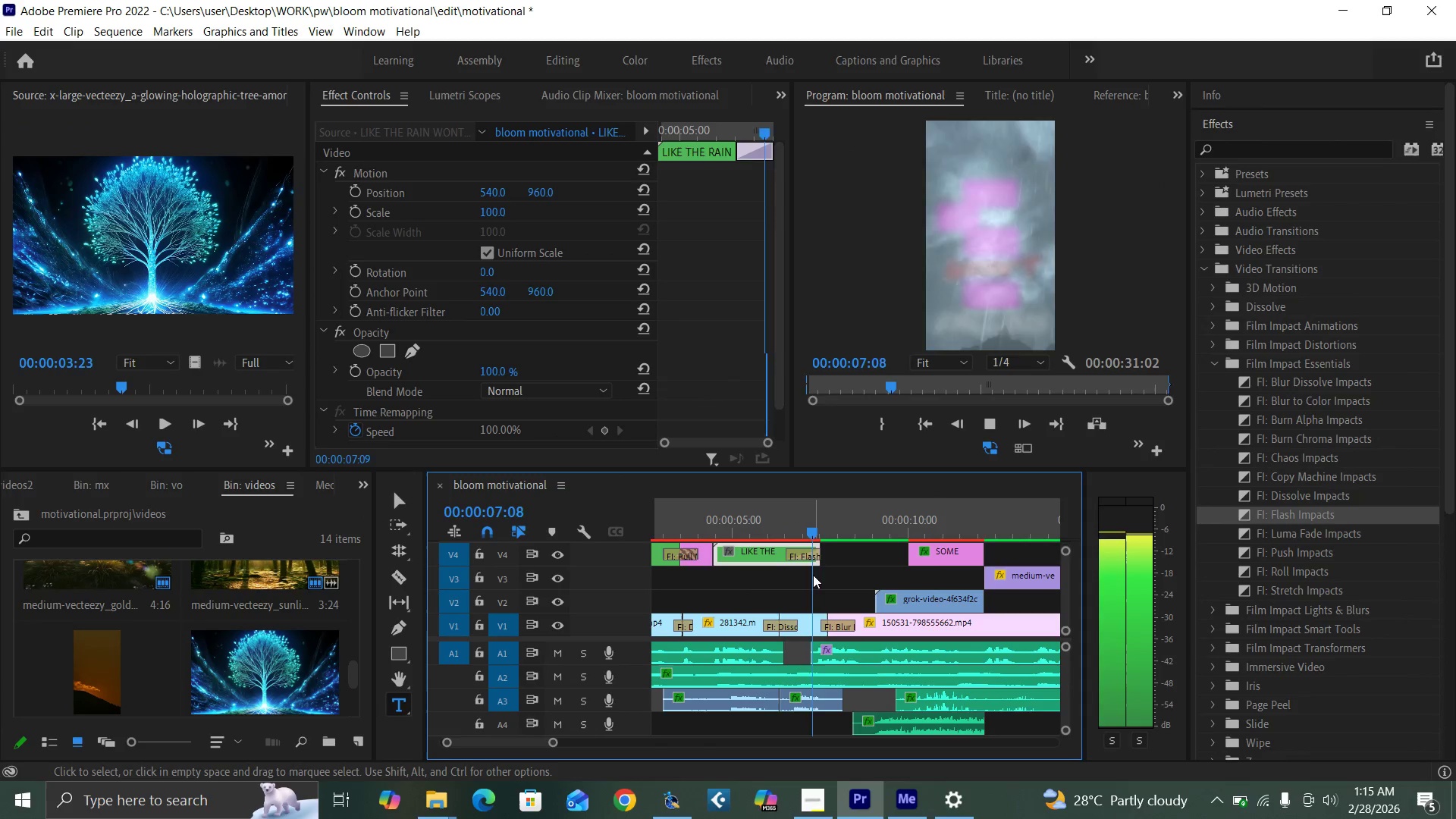 
key(Space)
 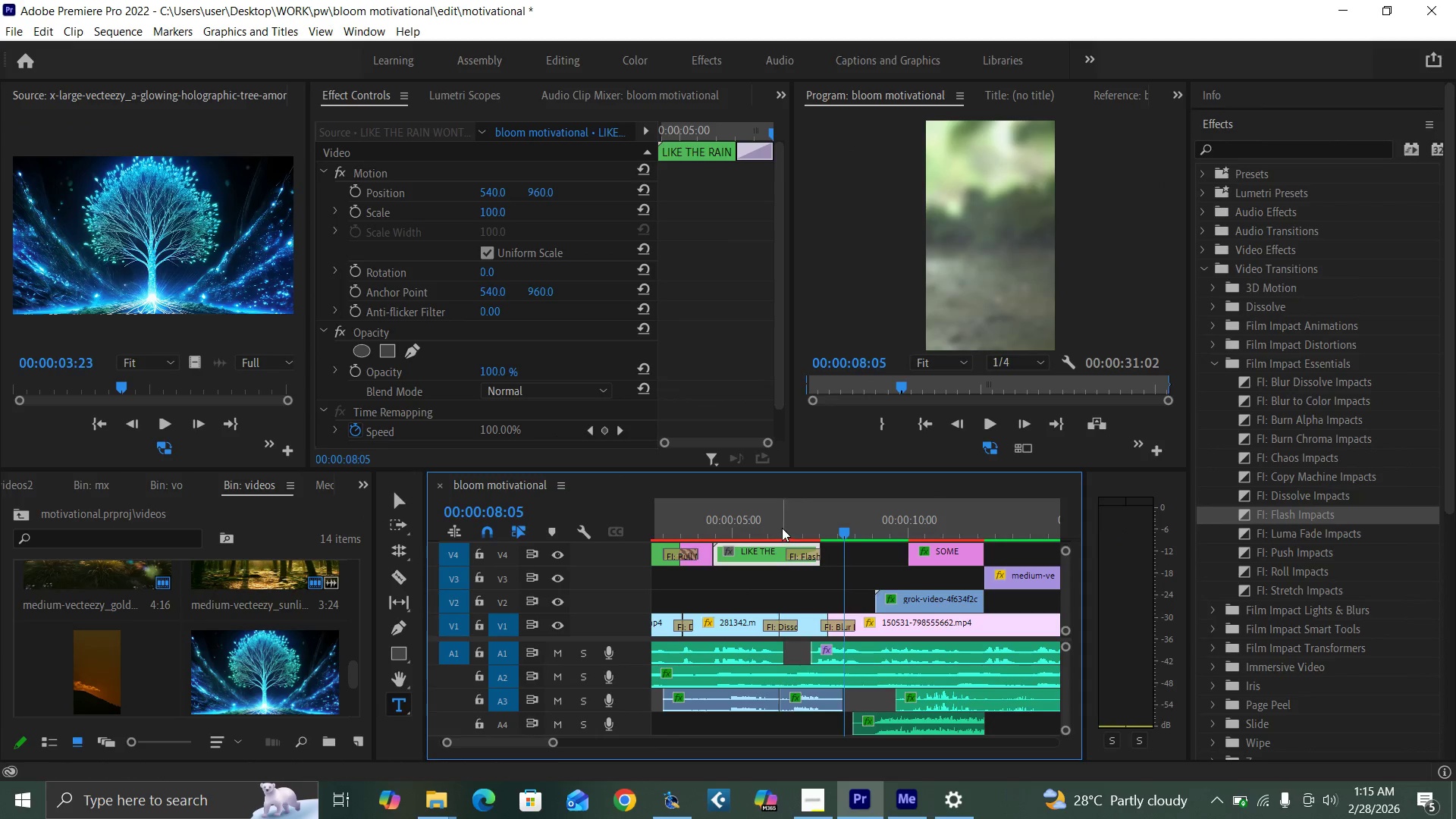 
left_click([780, 526])
 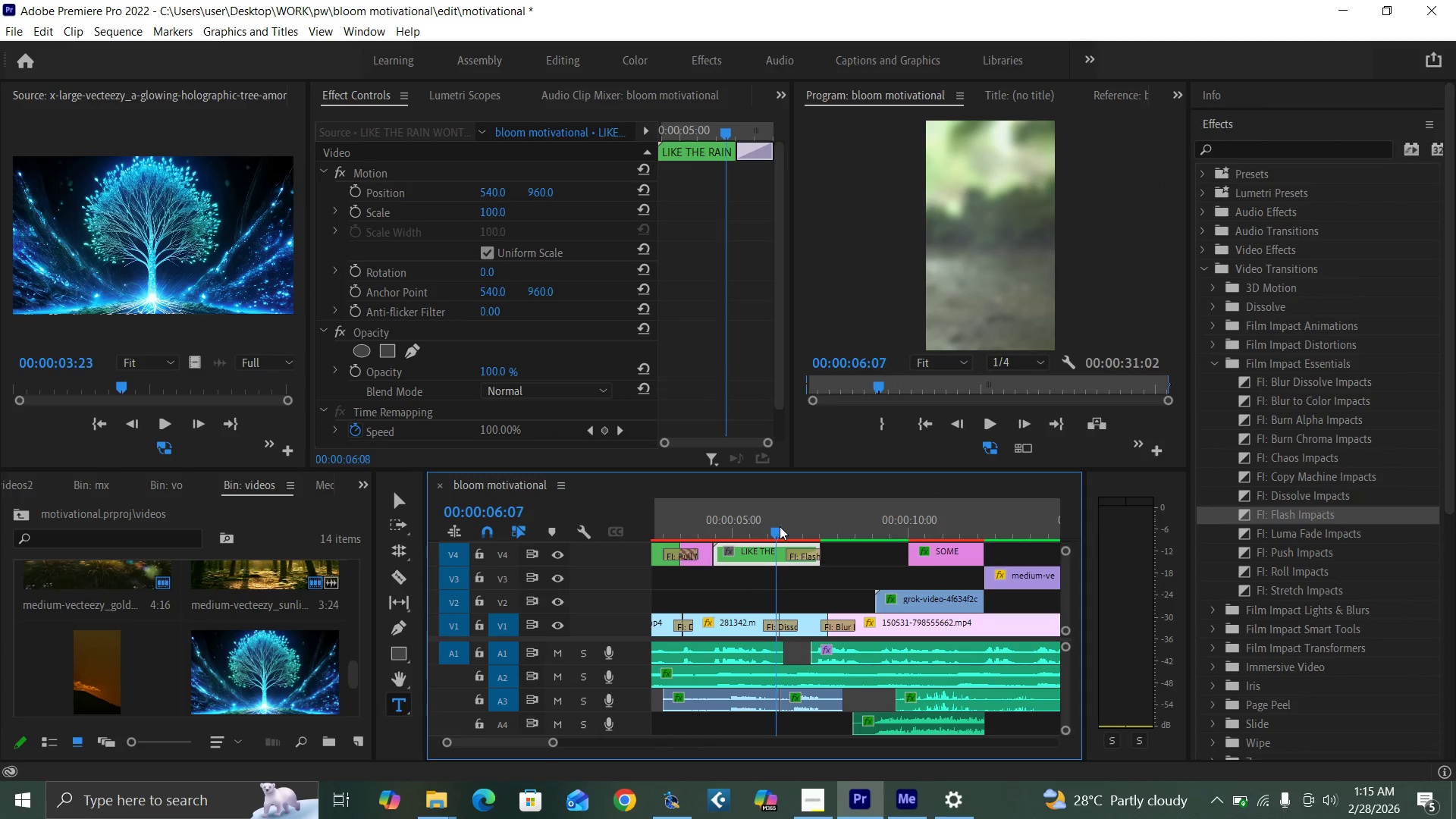 
key(Space)
 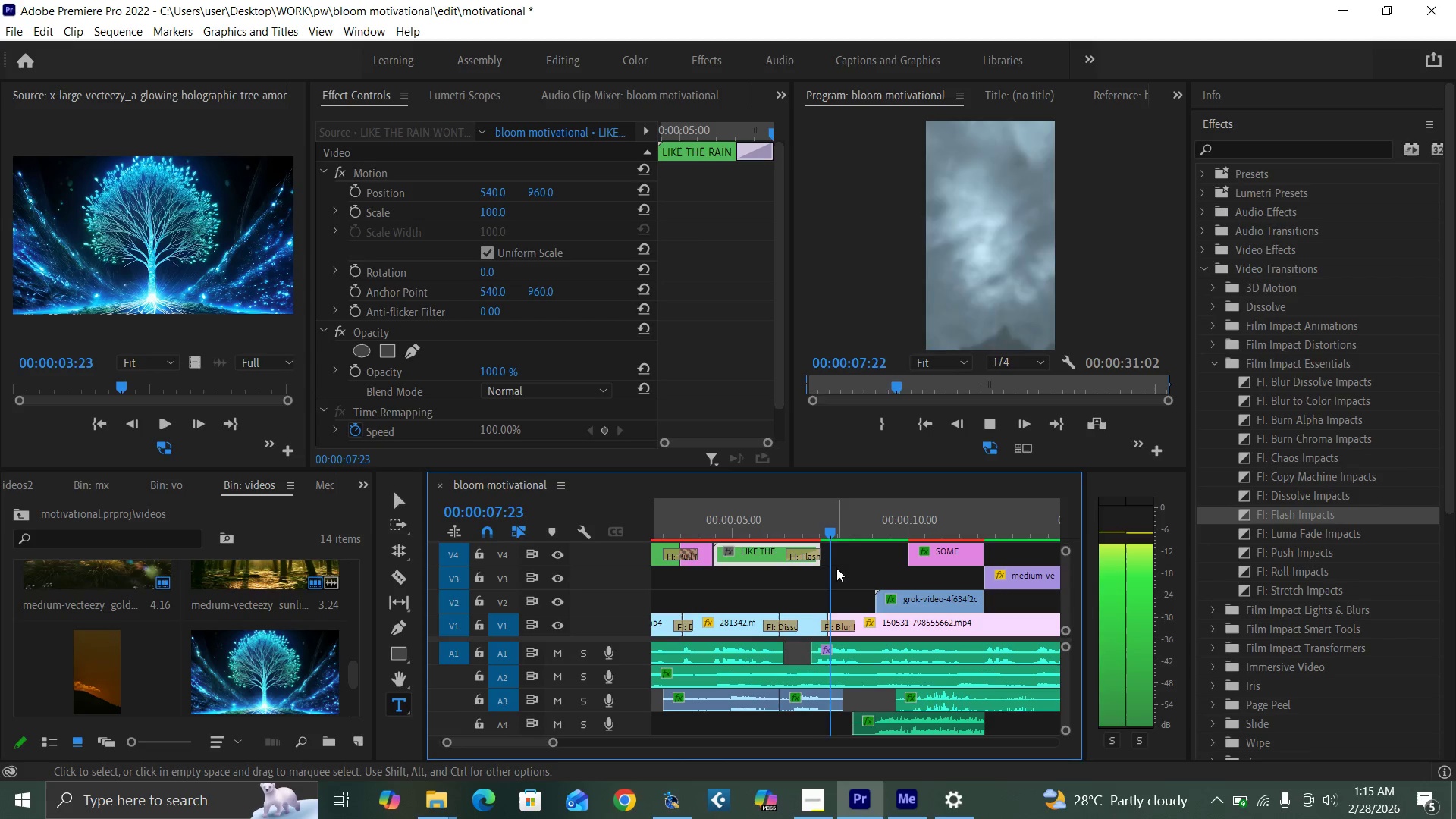 
key(Space)
 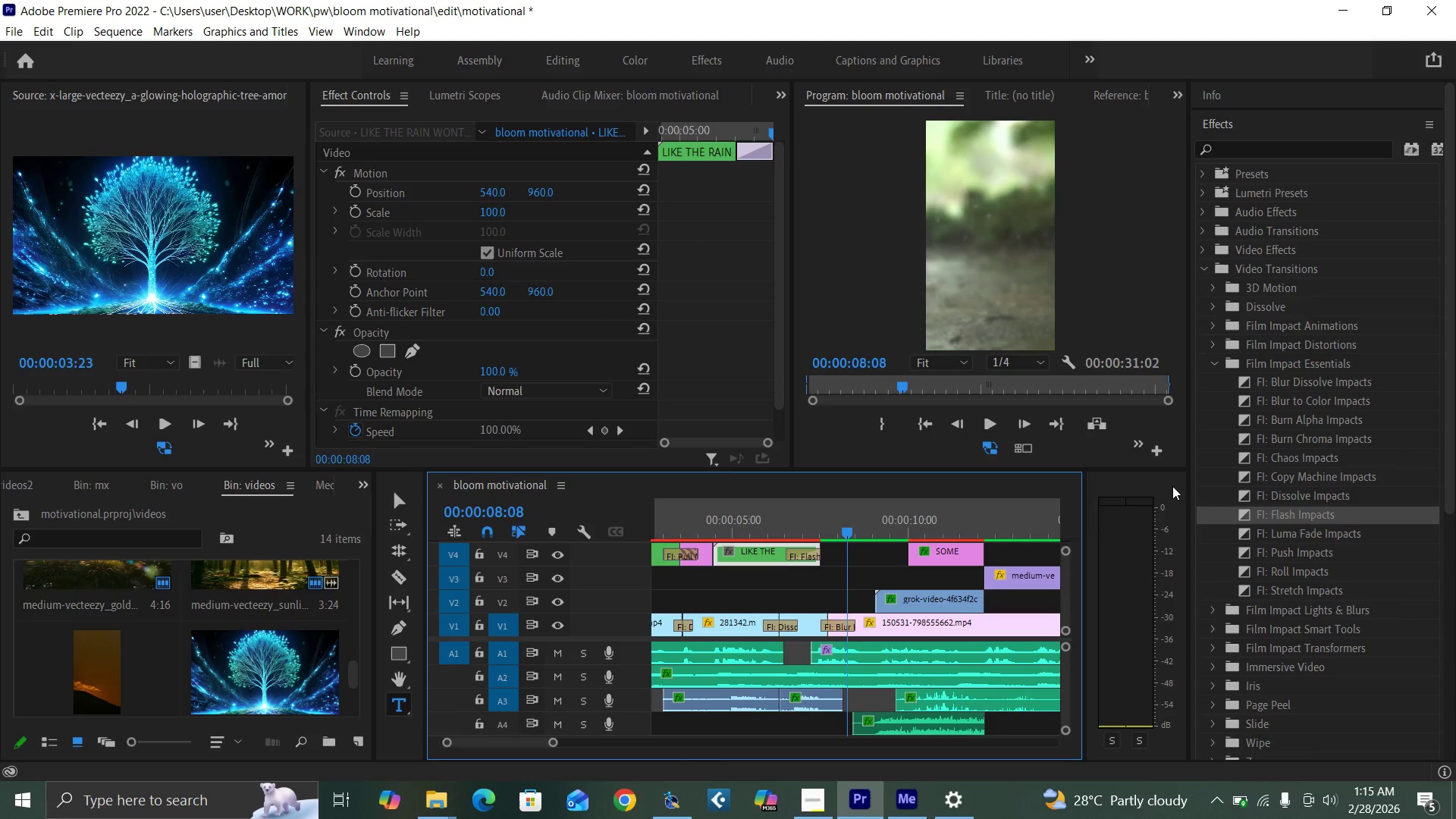 
key(Control+Z)
 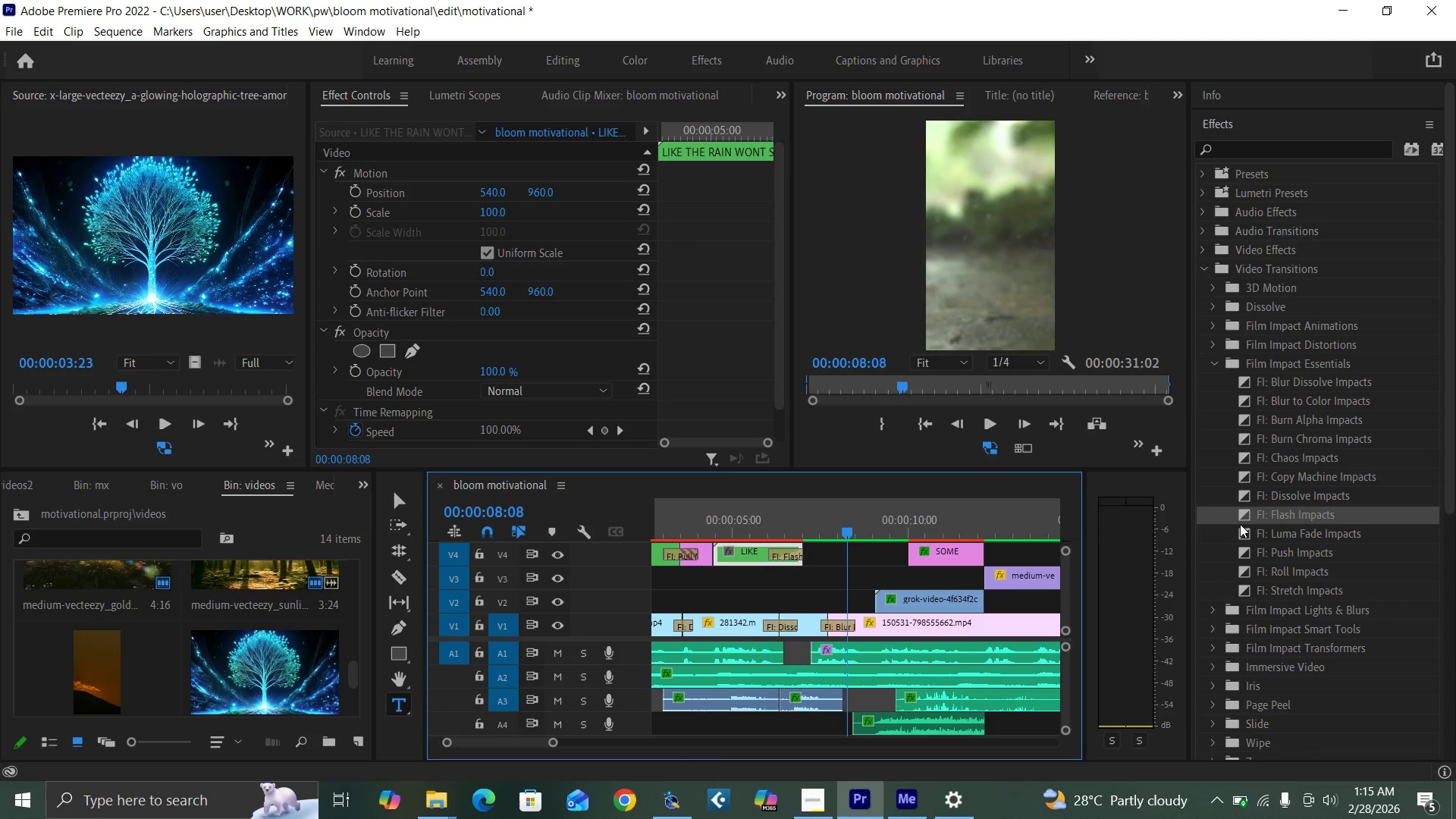 
left_click_drag(start_coordinate=[1242, 530], to_coordinate=[790, 549])
 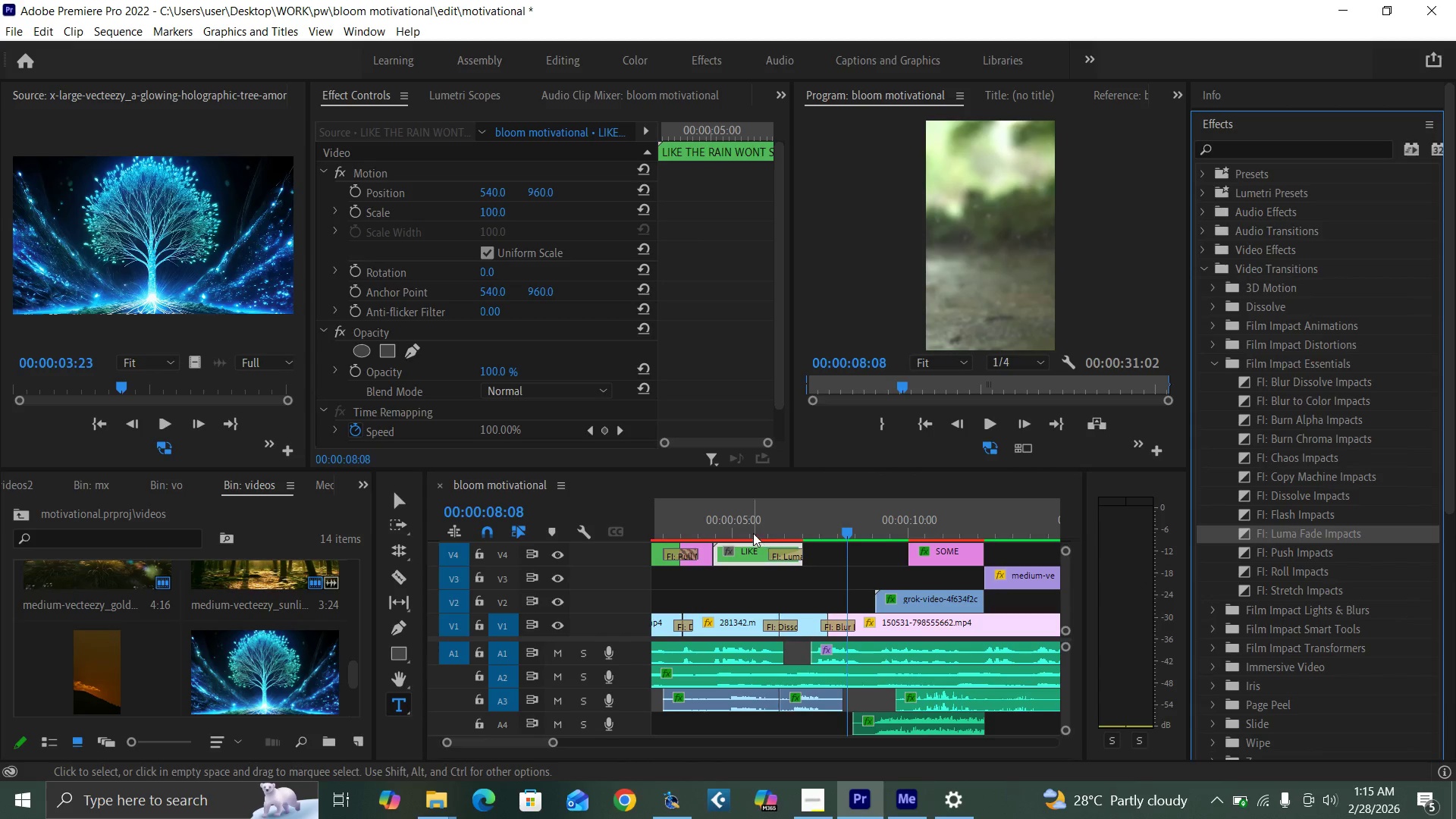 
left_click([752, 532])
 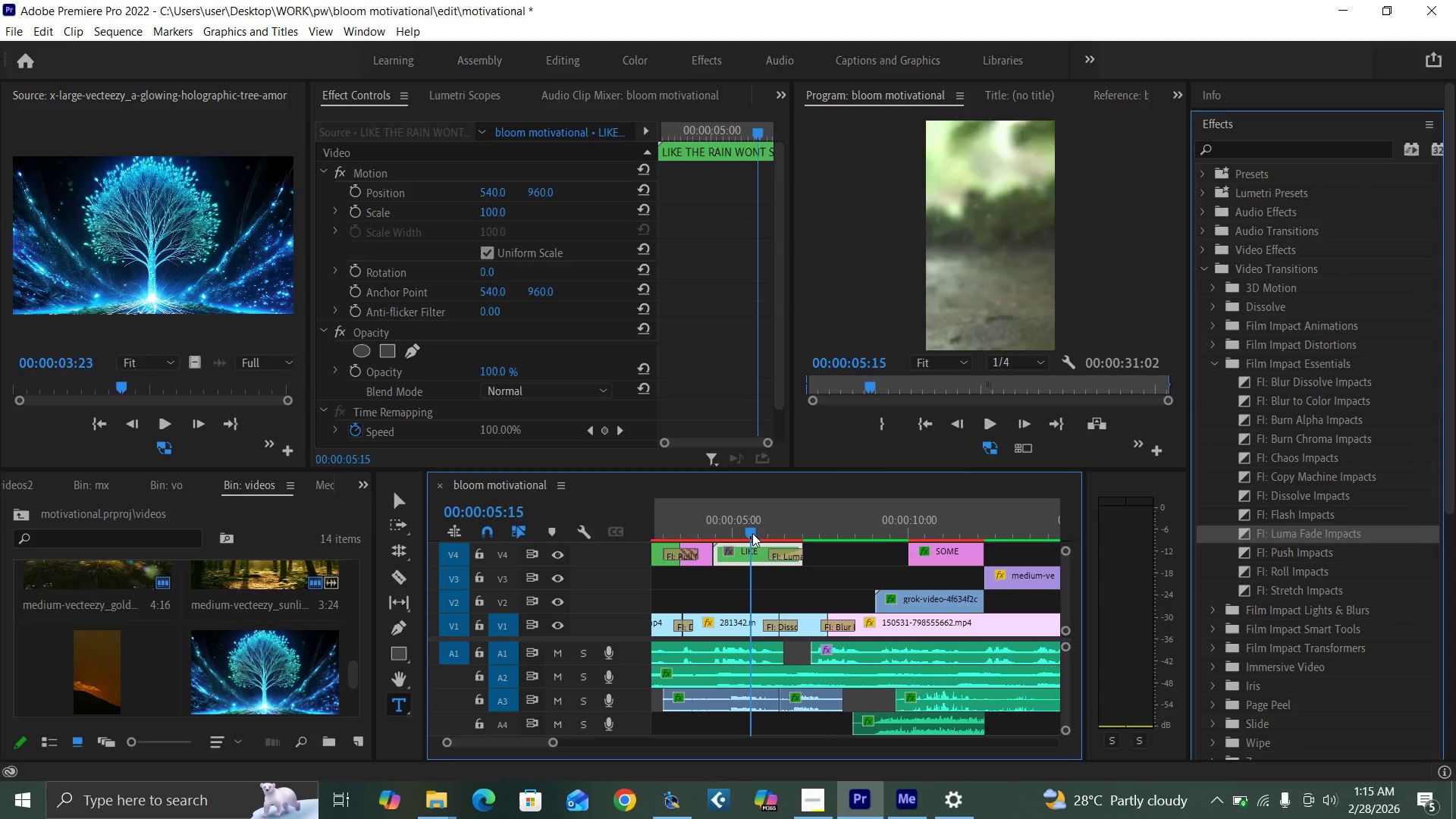 
key(Space)
 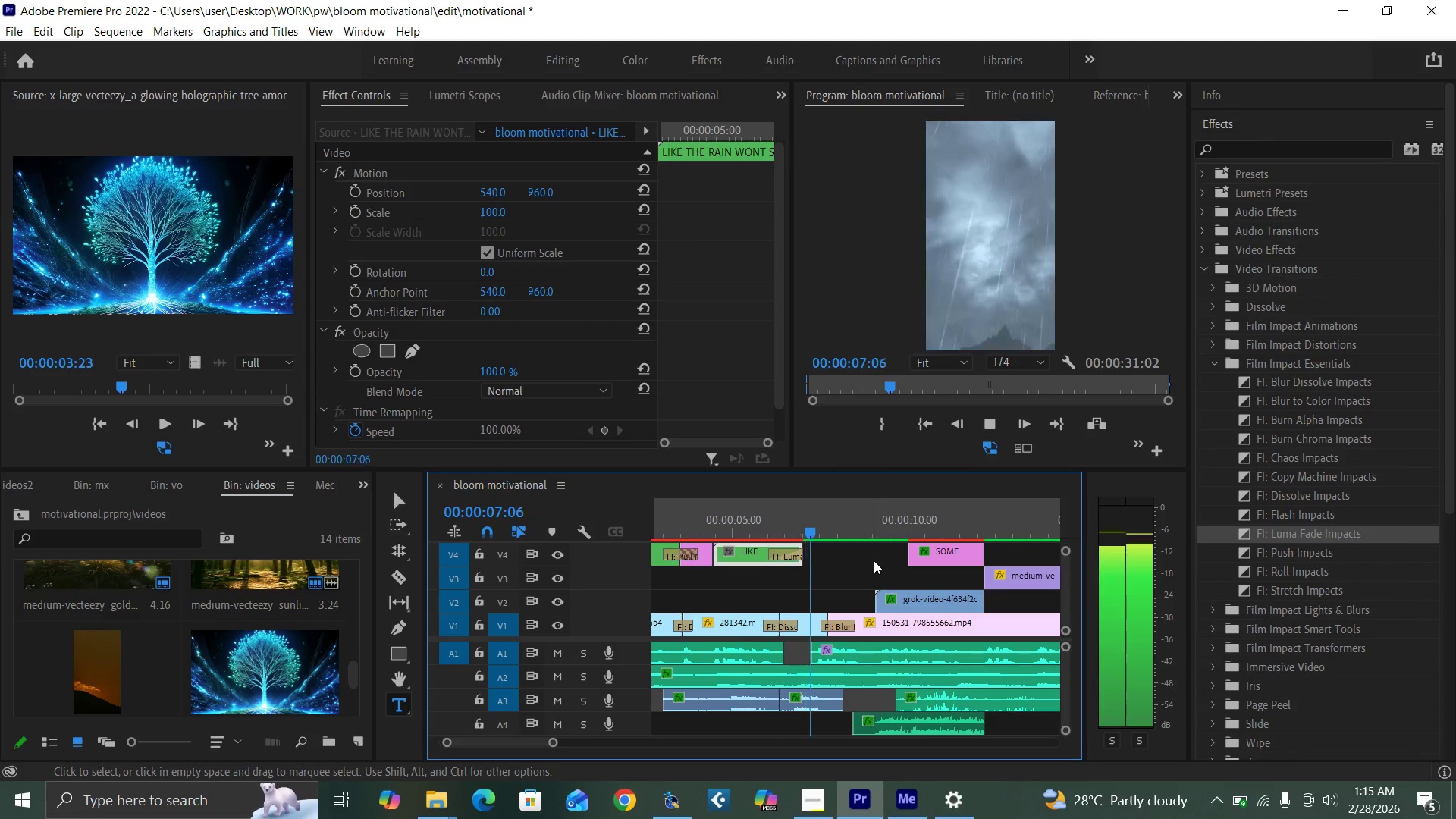 
left_click([748, 526])
 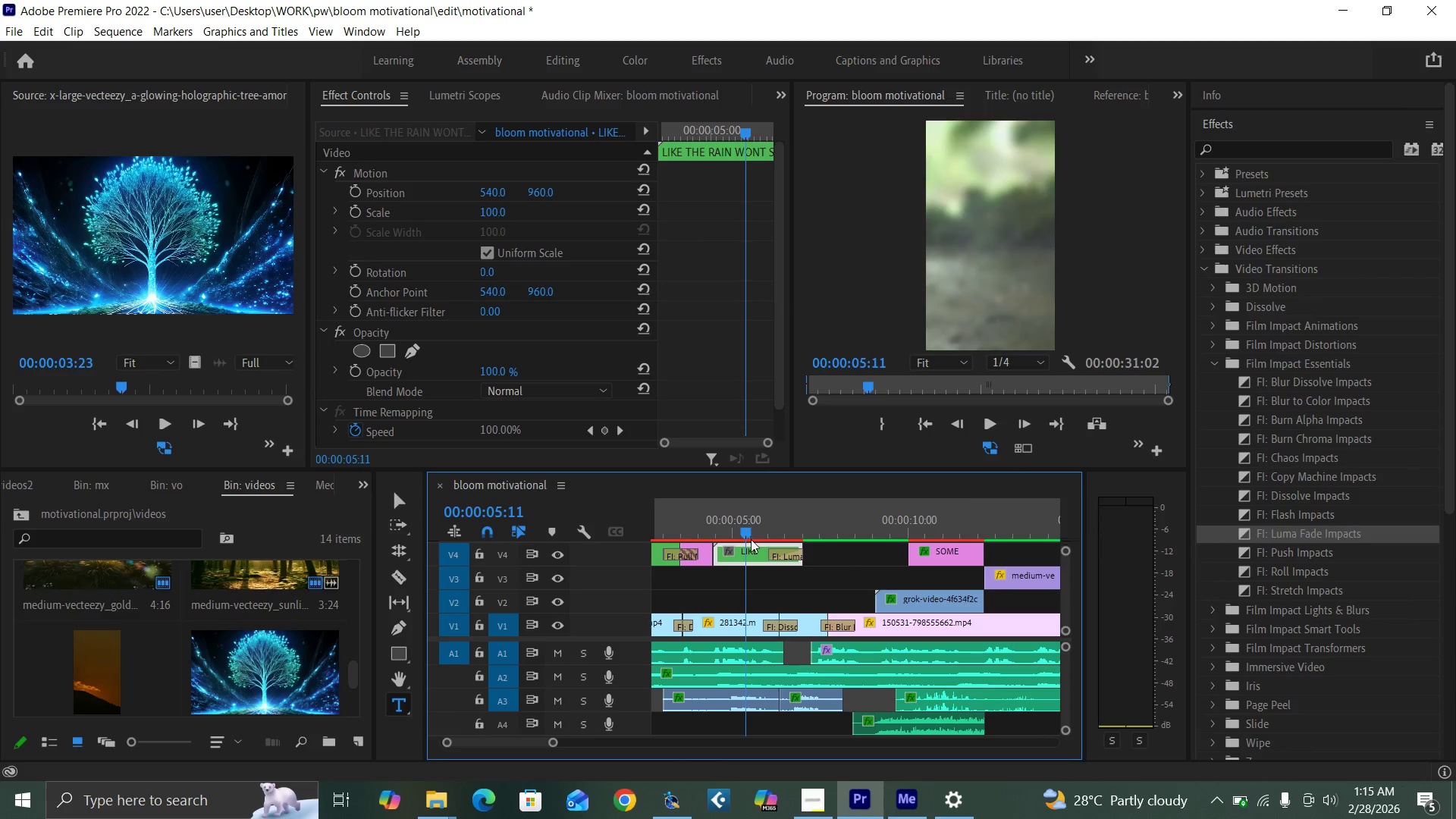 
key(Space)
 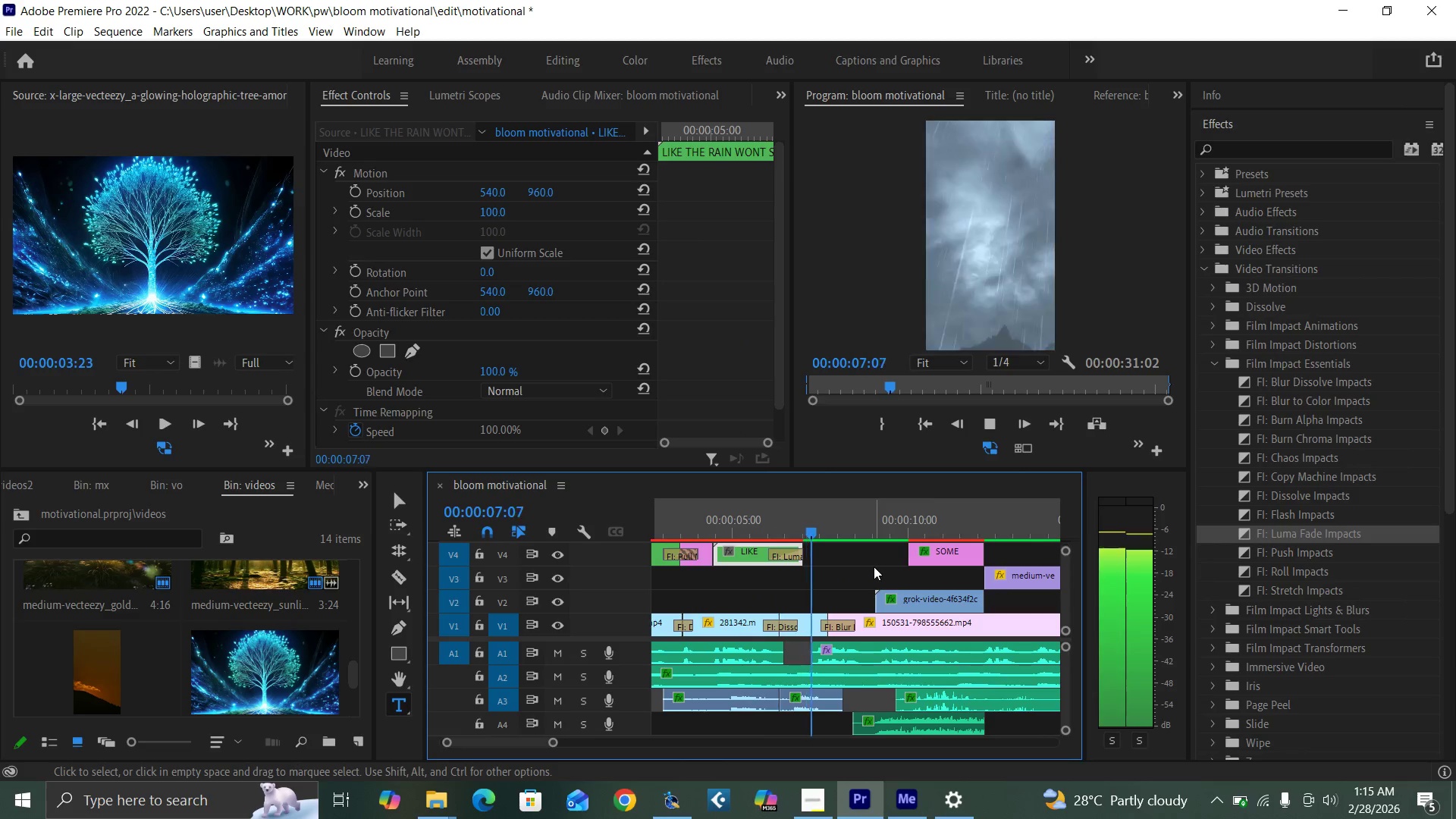 
key(Space)
 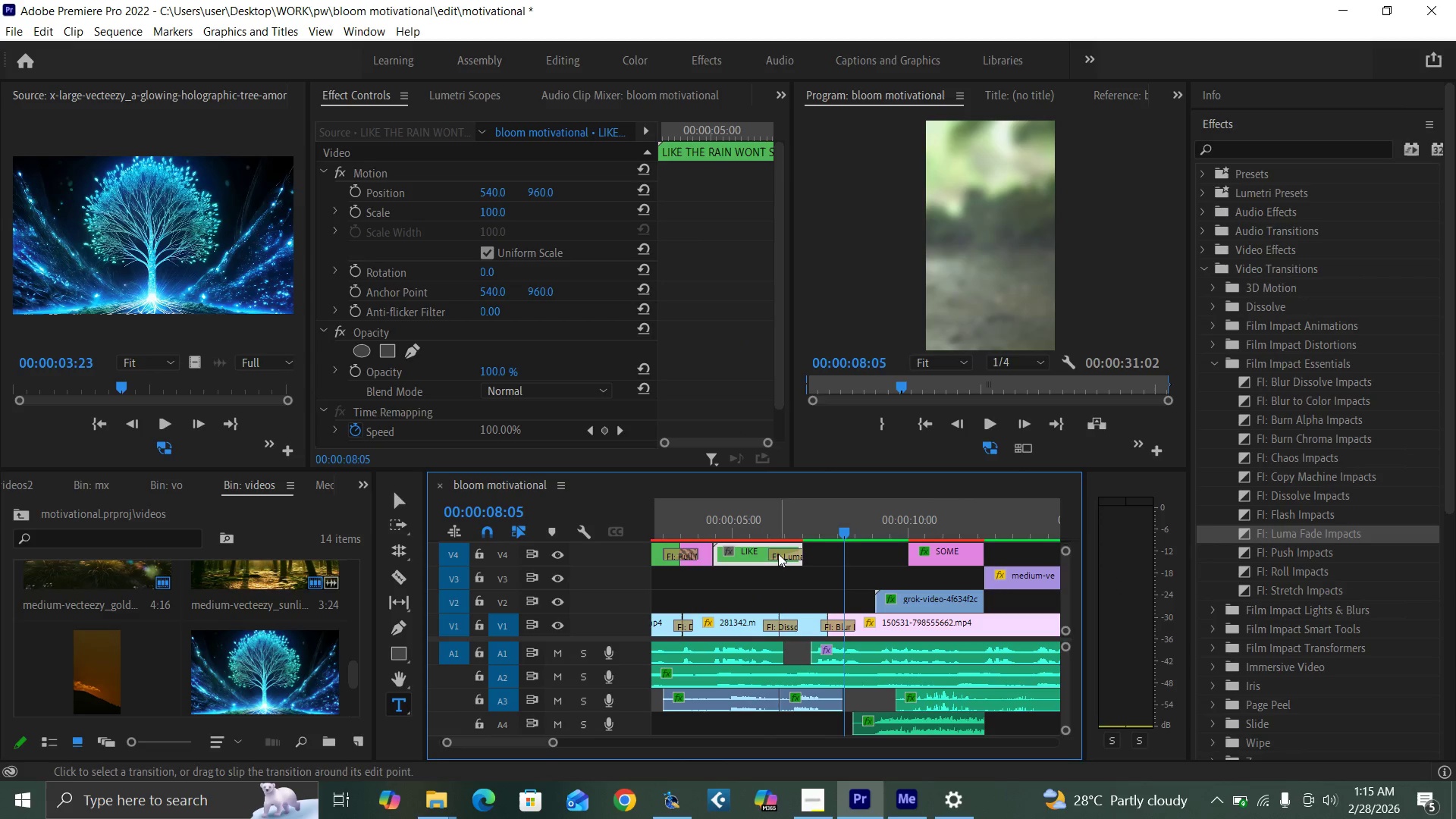 
left_click_drag(start_coordinate=[772, 553], to_coordinate=[790, 554])
 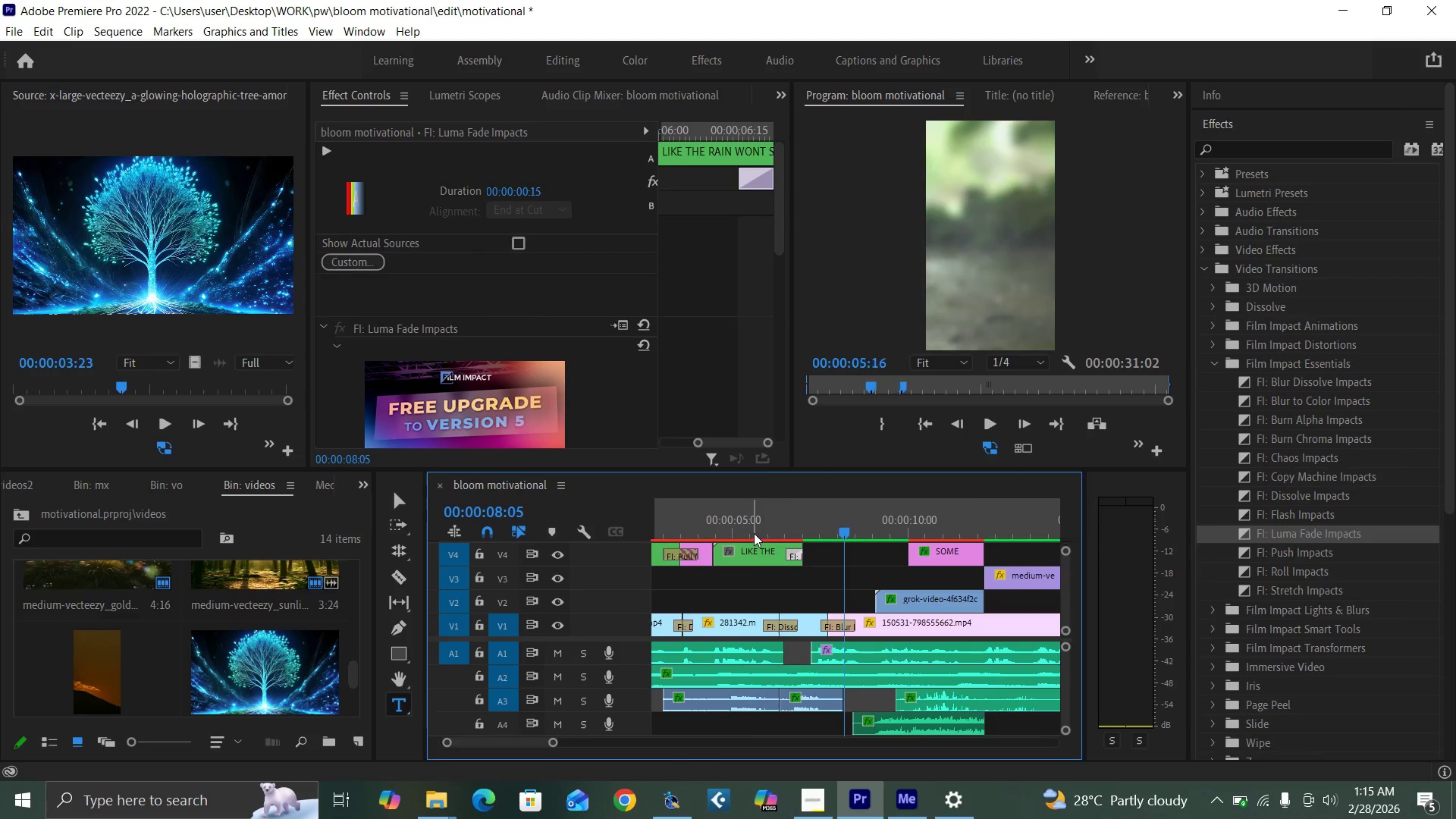 
key(Space)
 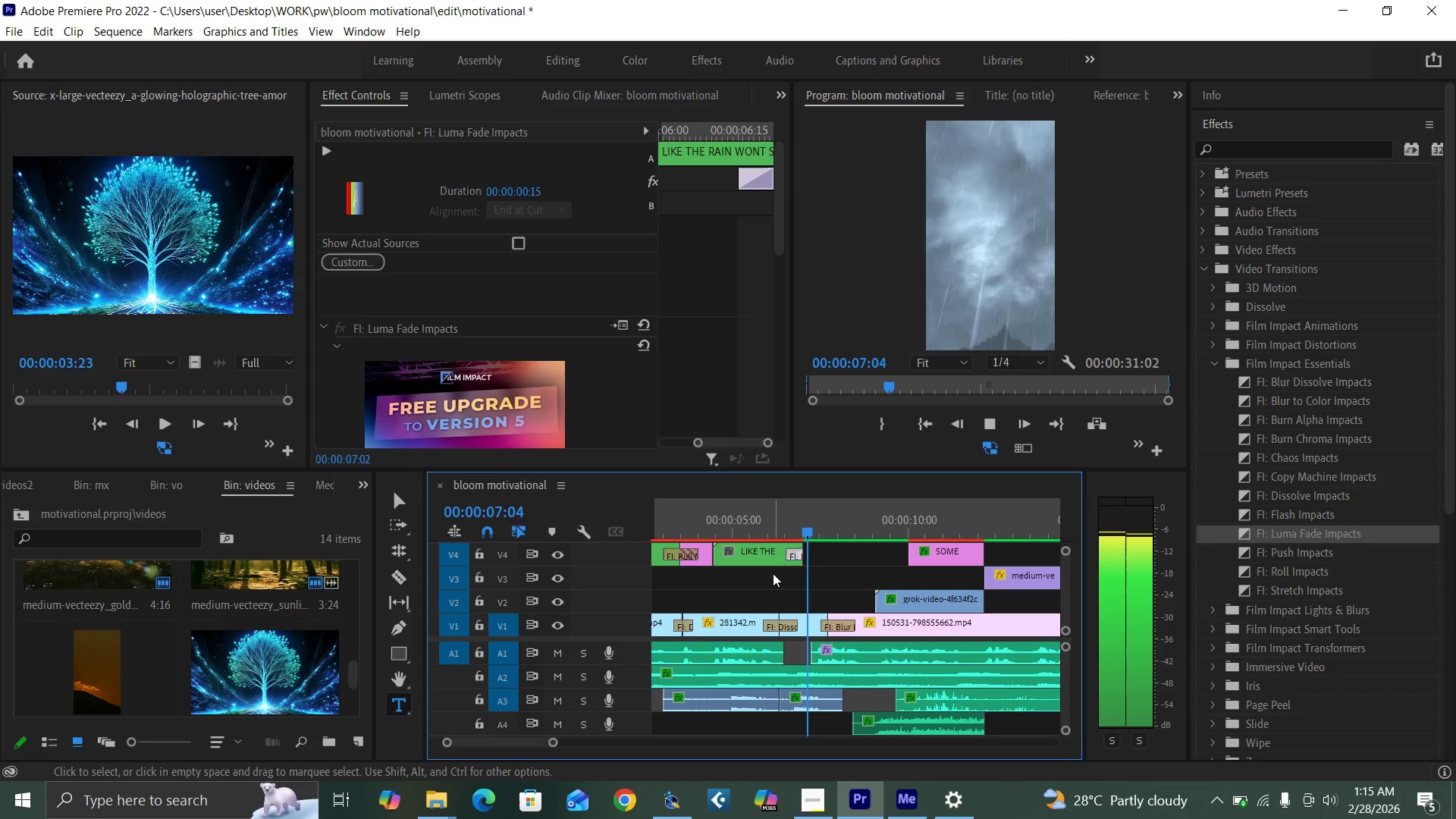 
key(Space)
 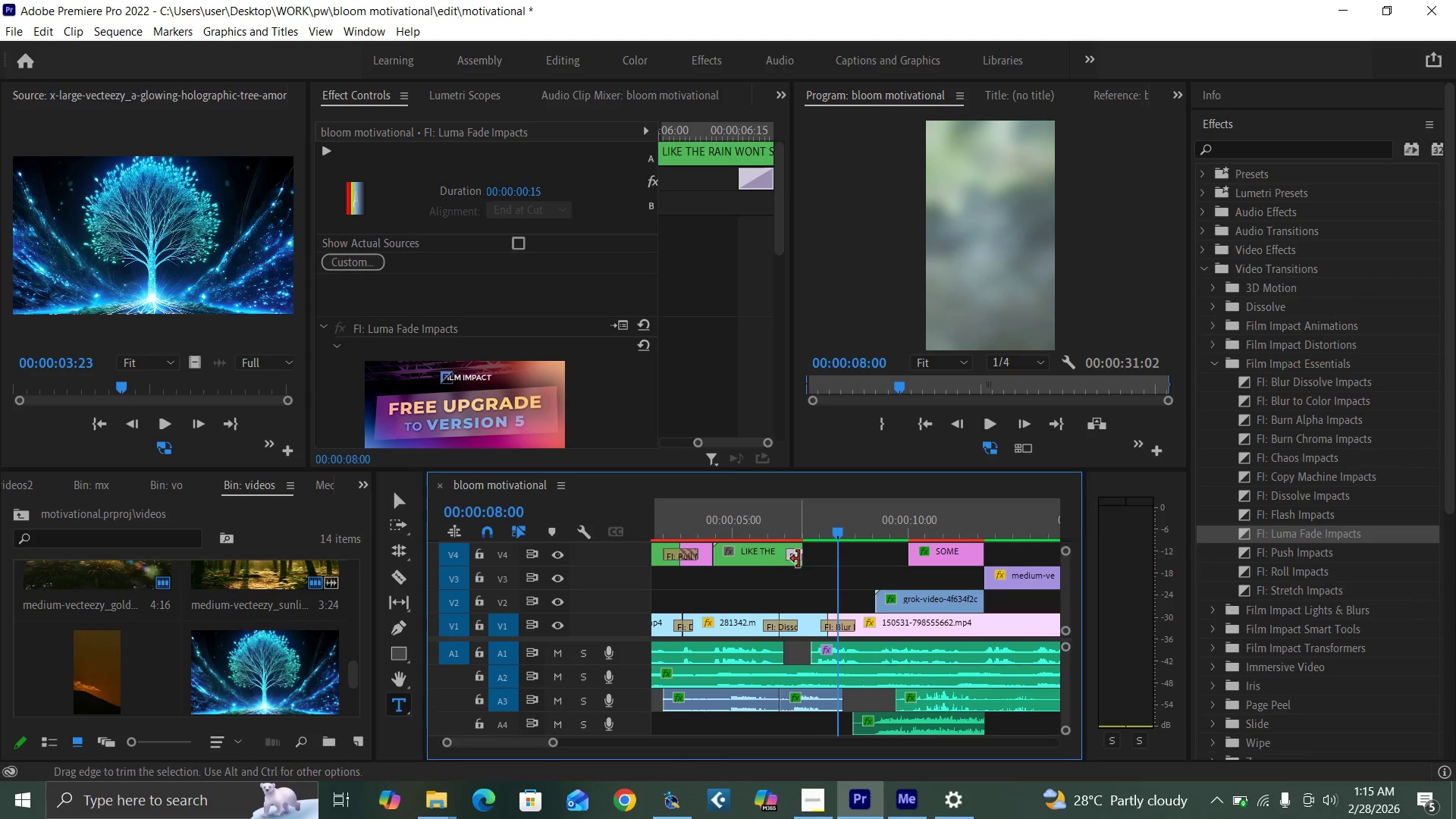 
left_click_drag(start_coordinate=[800, 560], to_coordinate=[812, 561])
 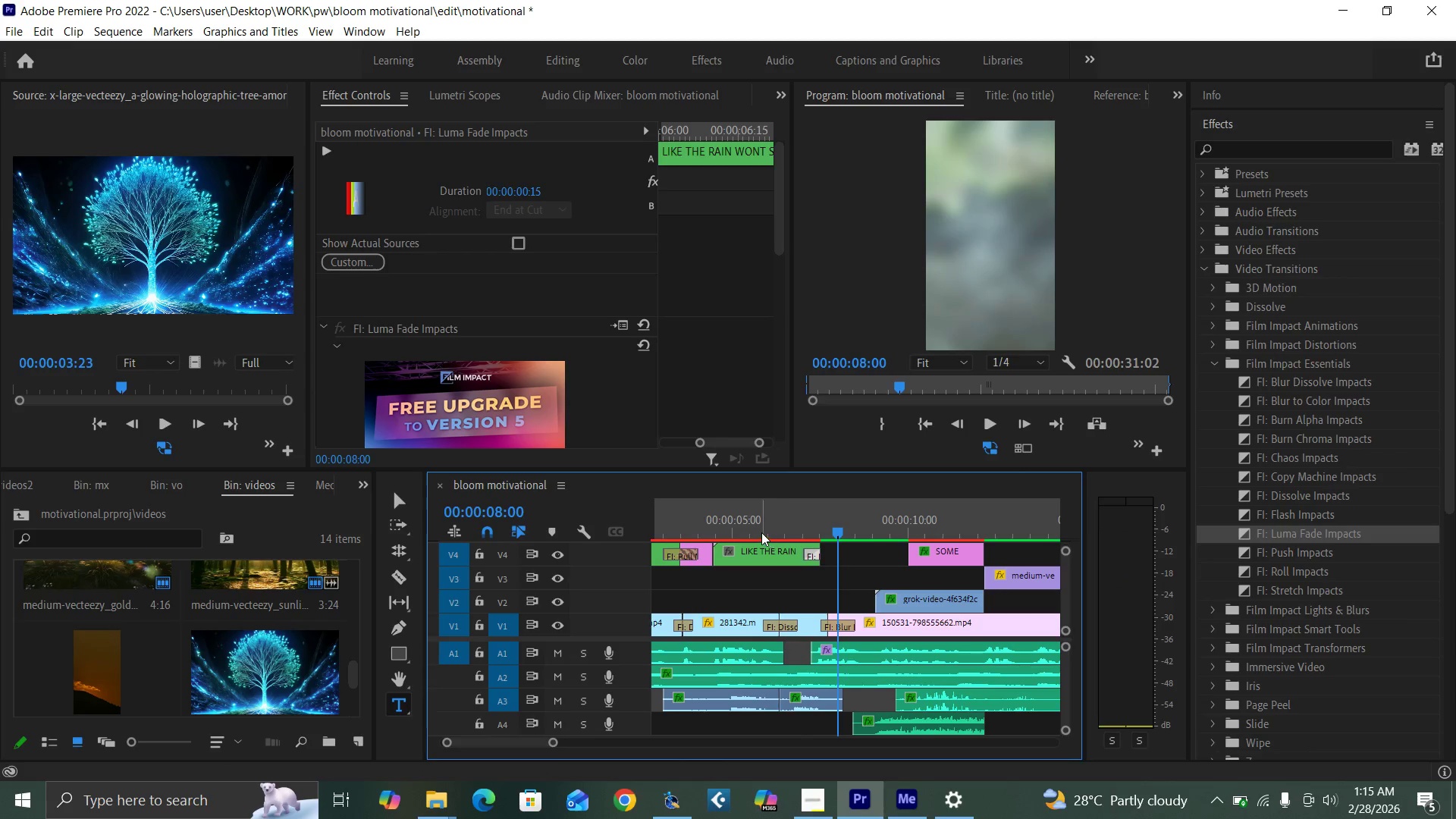 
left_click([753, 531])
 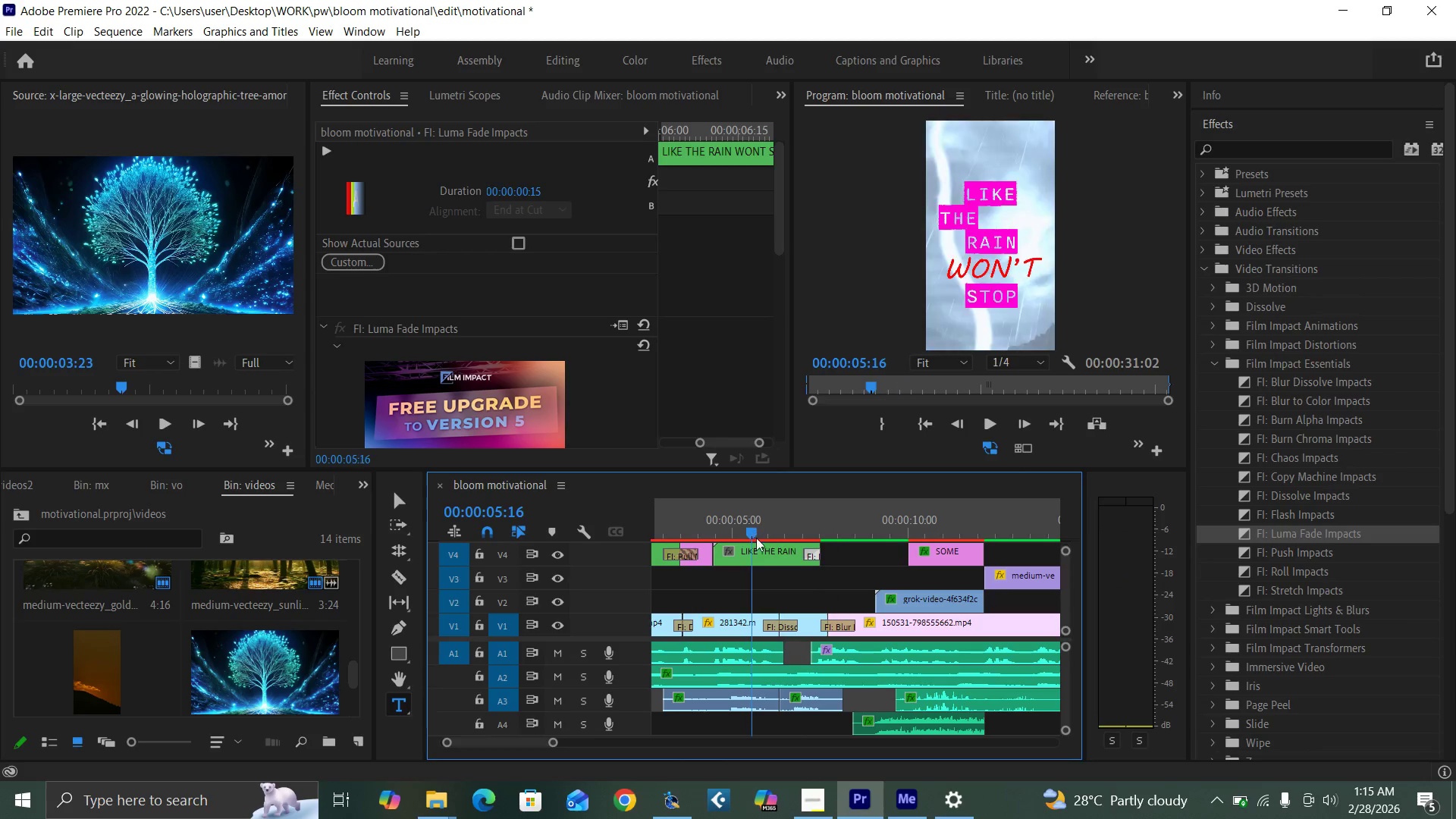 
key(Space)
 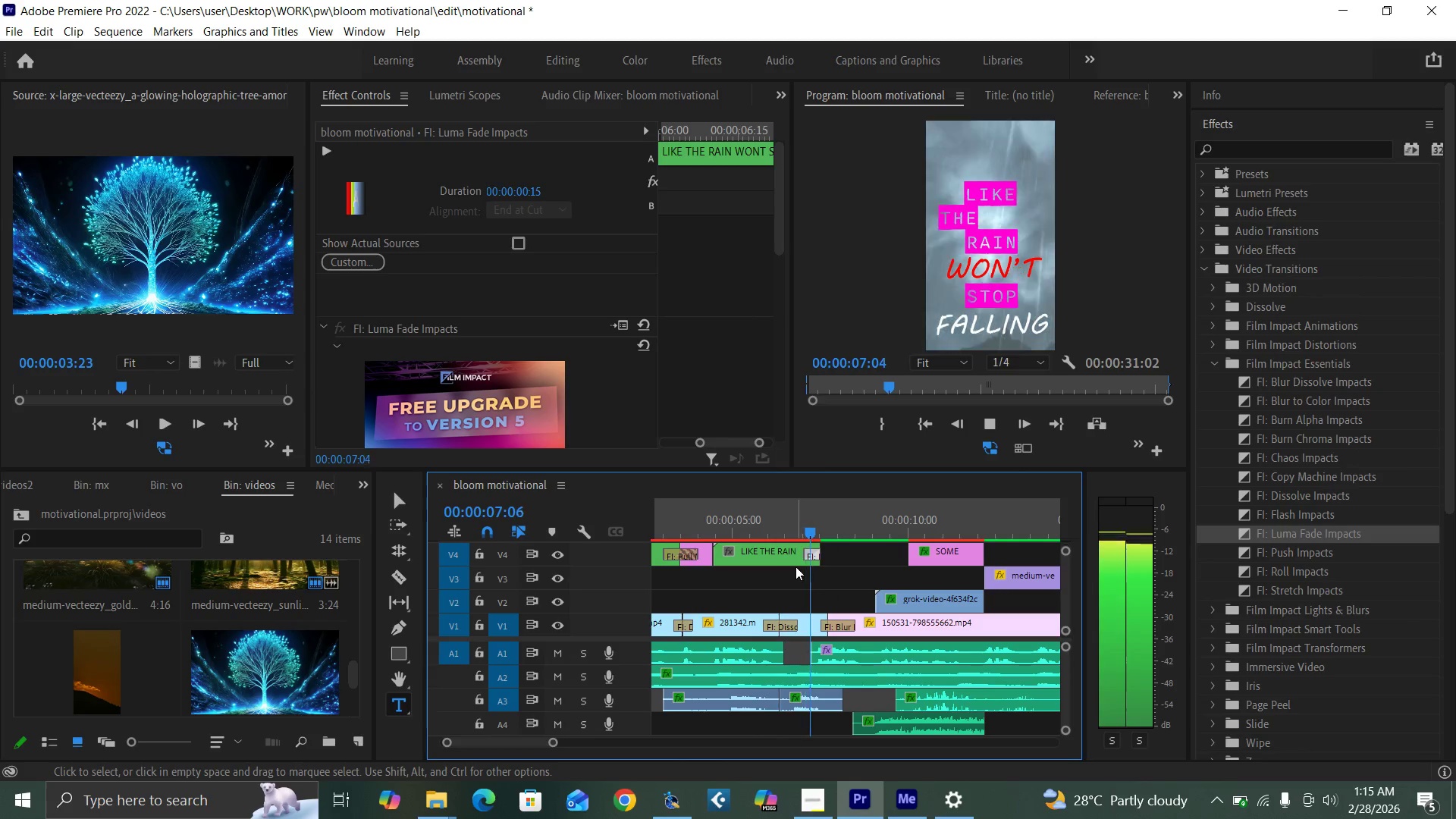 
key(Space)
 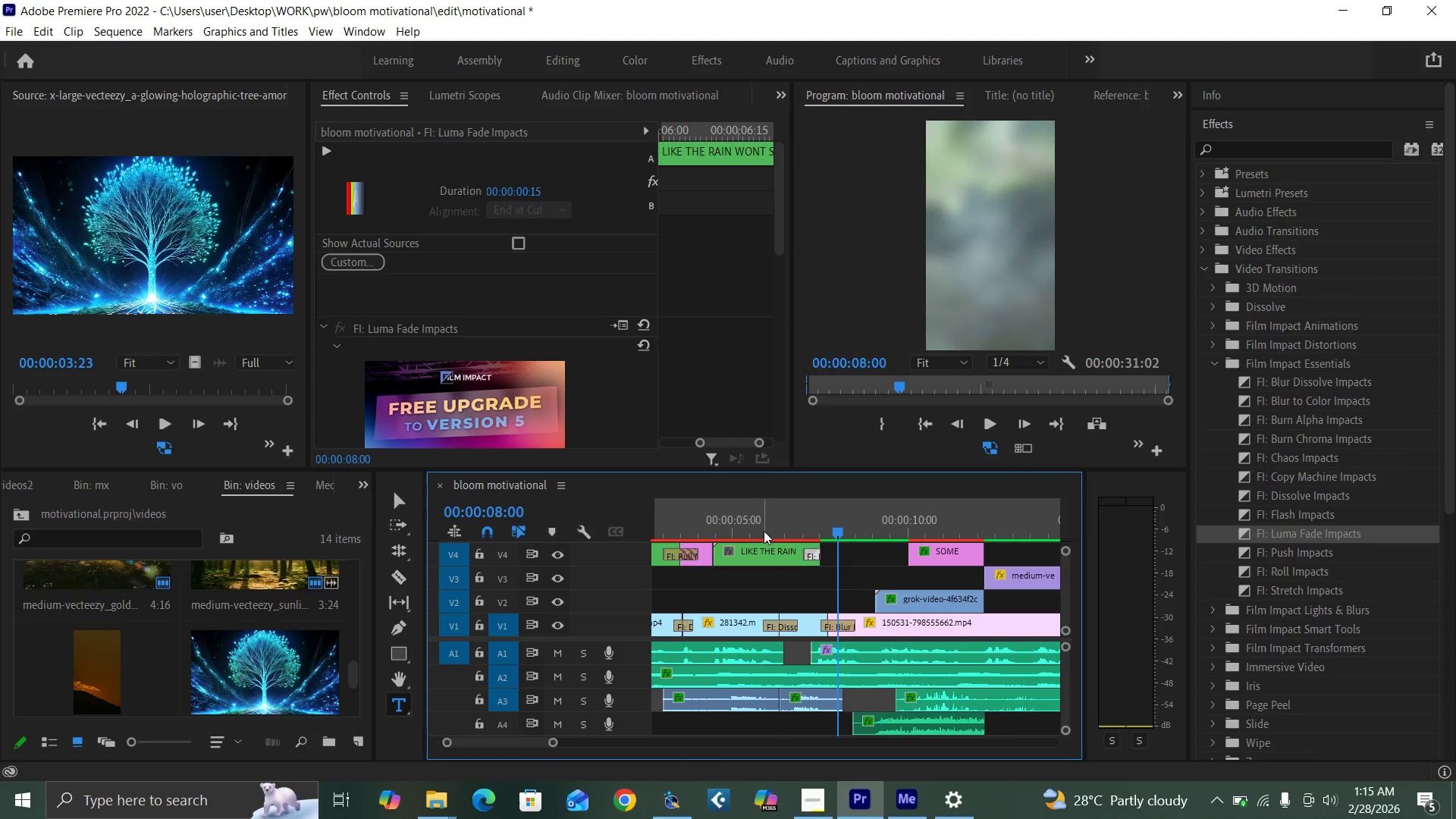 
left_click([764, 531])
 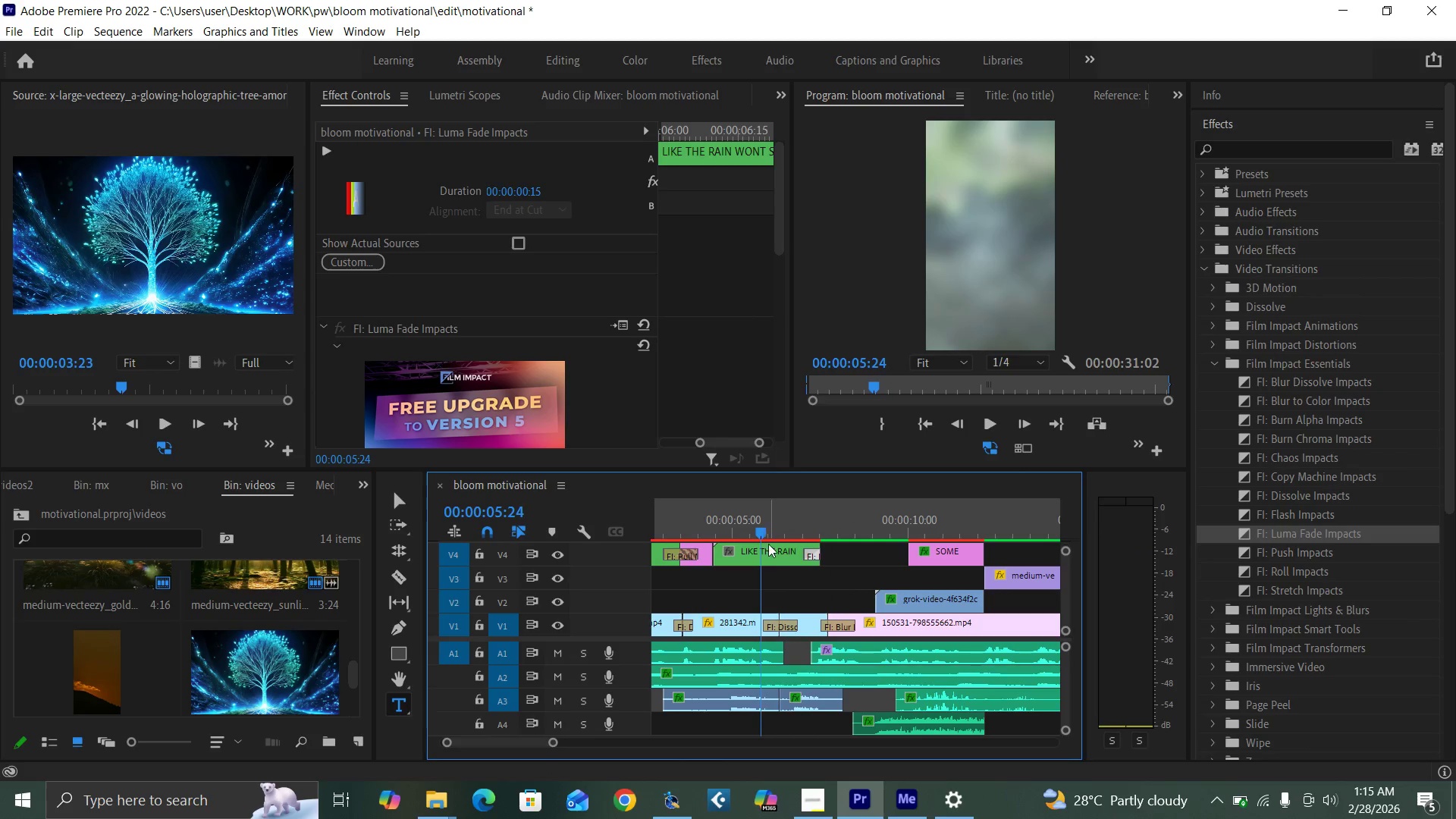 
key(Space)
 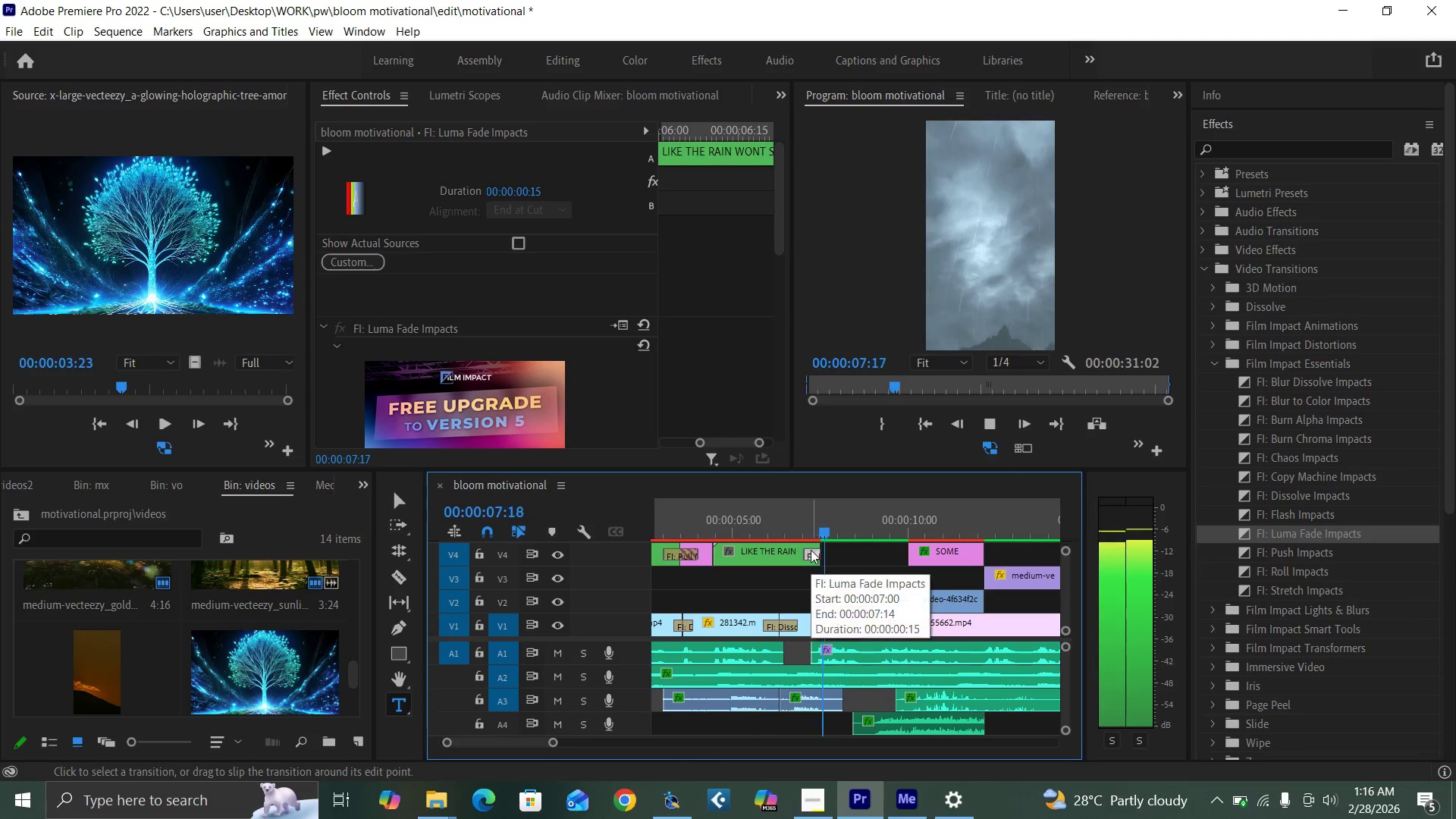 
key(Space)
 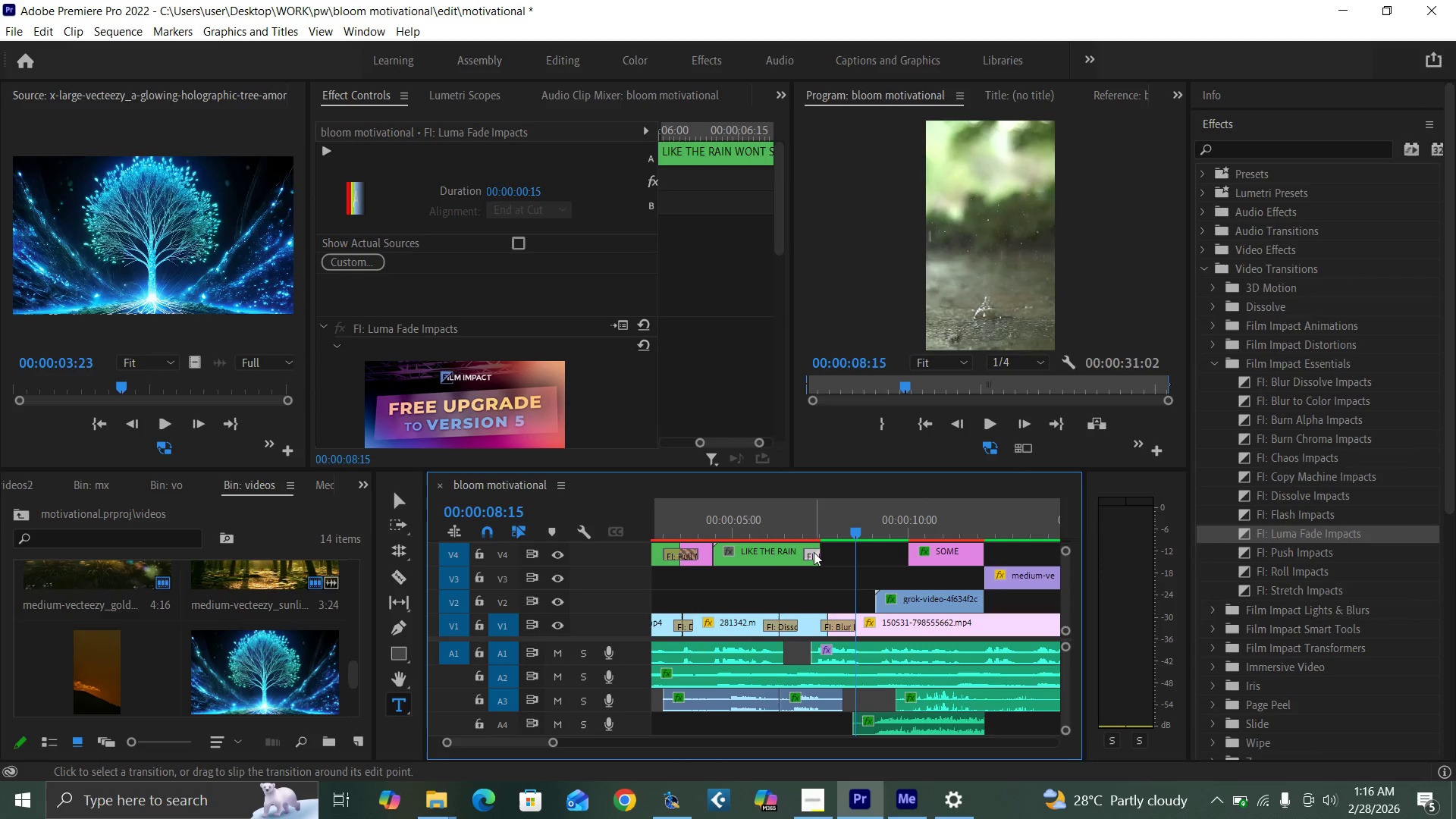 
left_click([814, 552])
 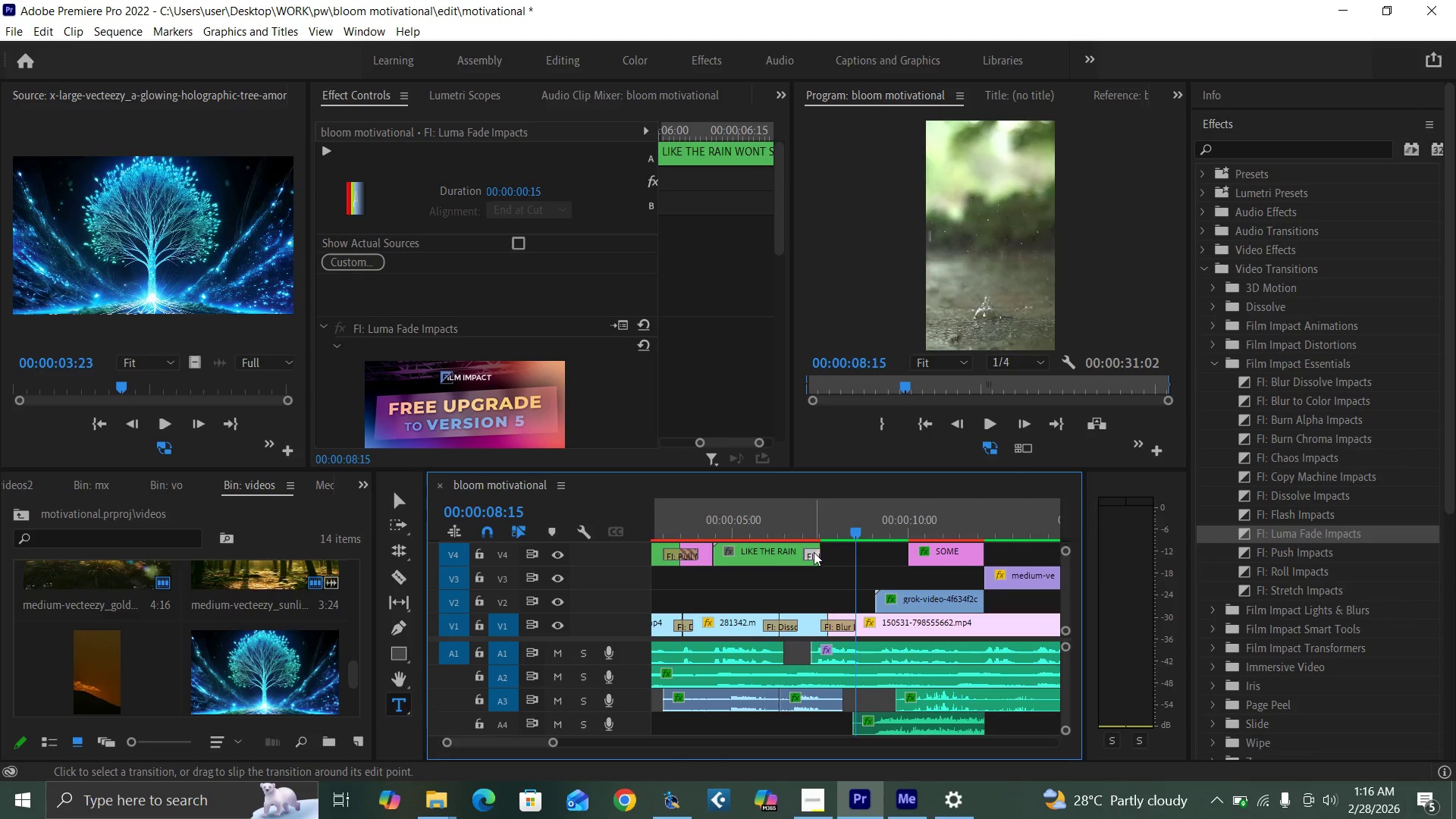 
key(Delete)
 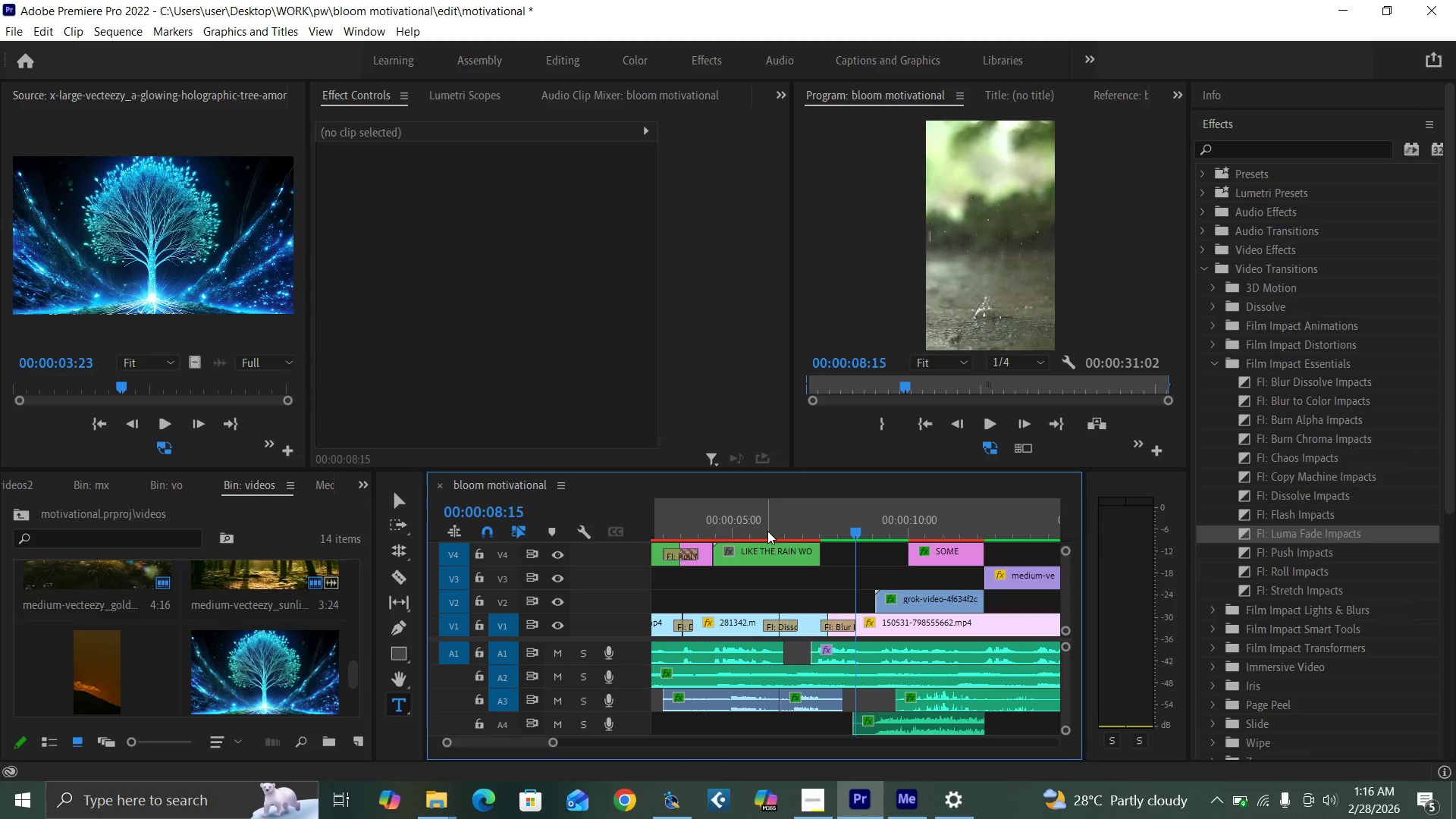 
left_click([765, 530])
 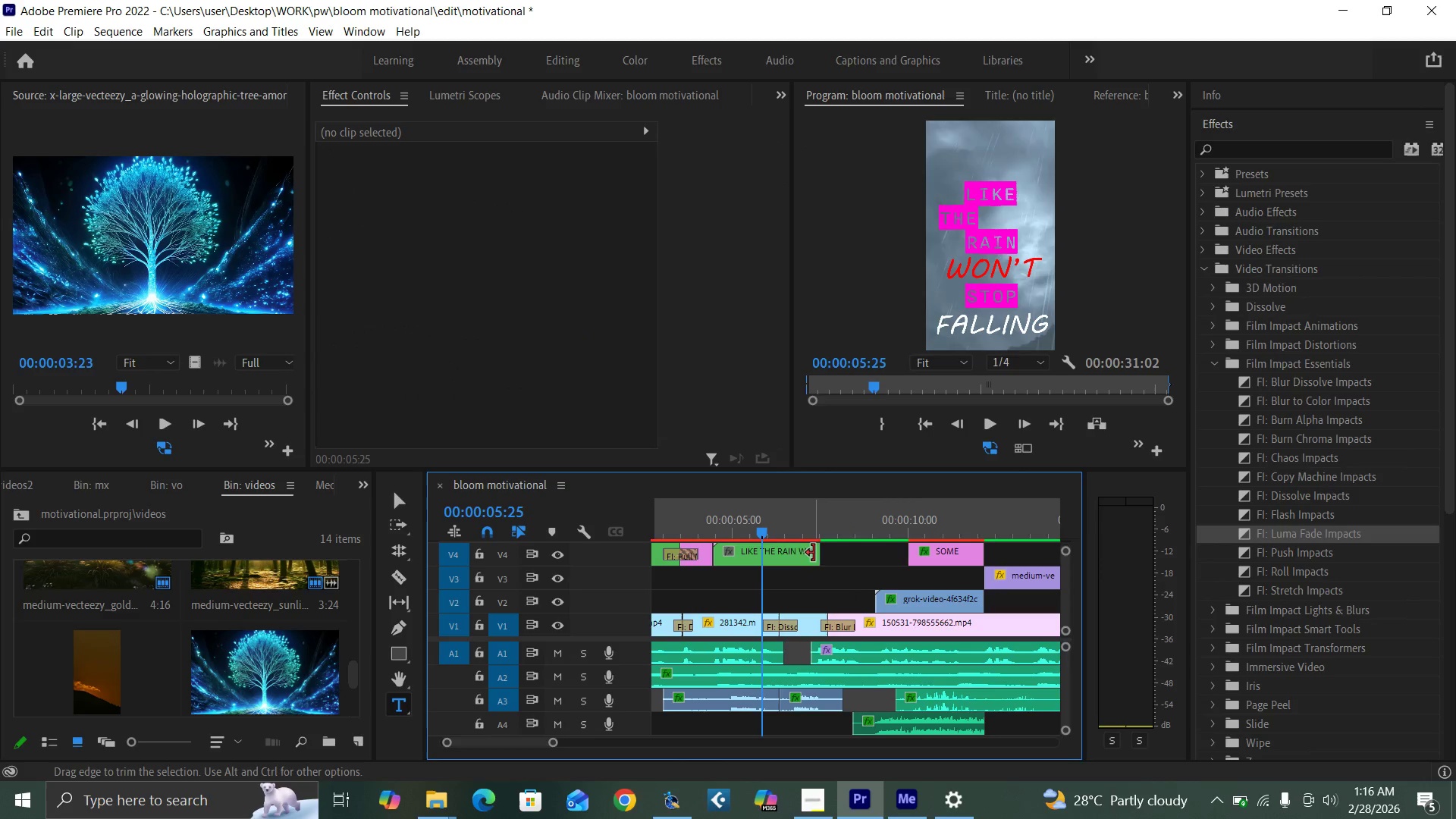 
key(Space)
 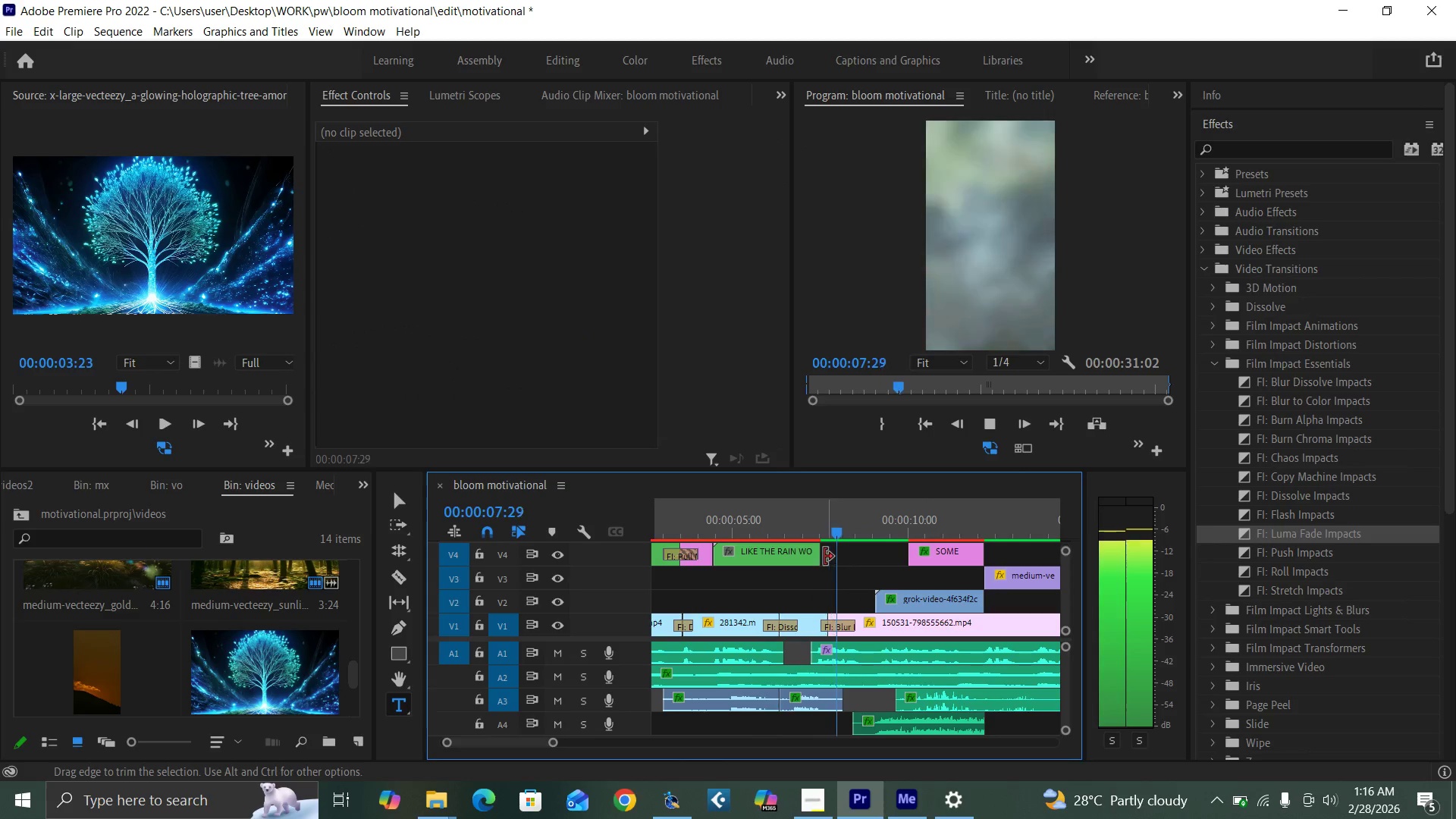 
left_click([756, 532])
 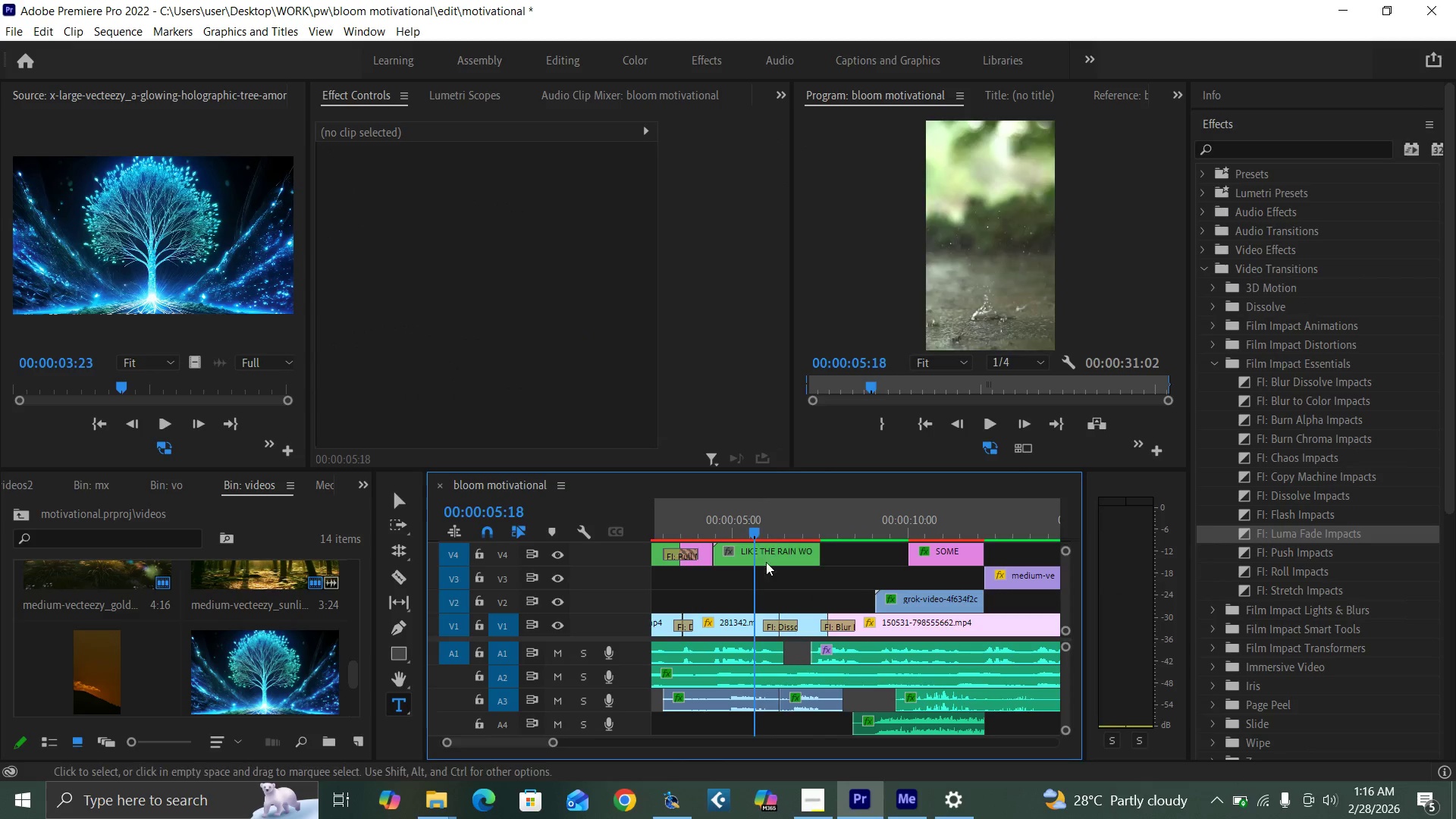 
key(Space)
 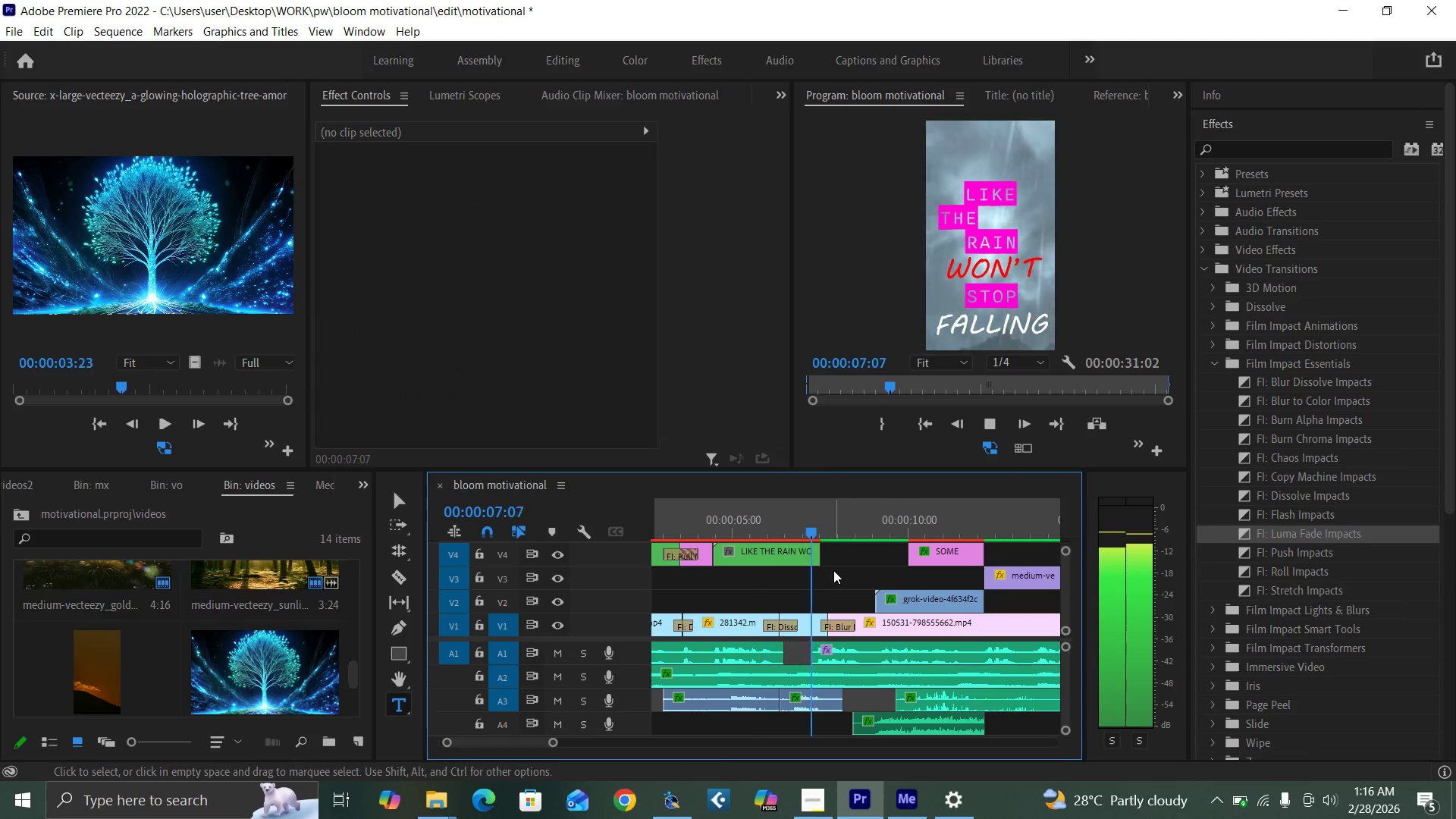 
key(Space)
 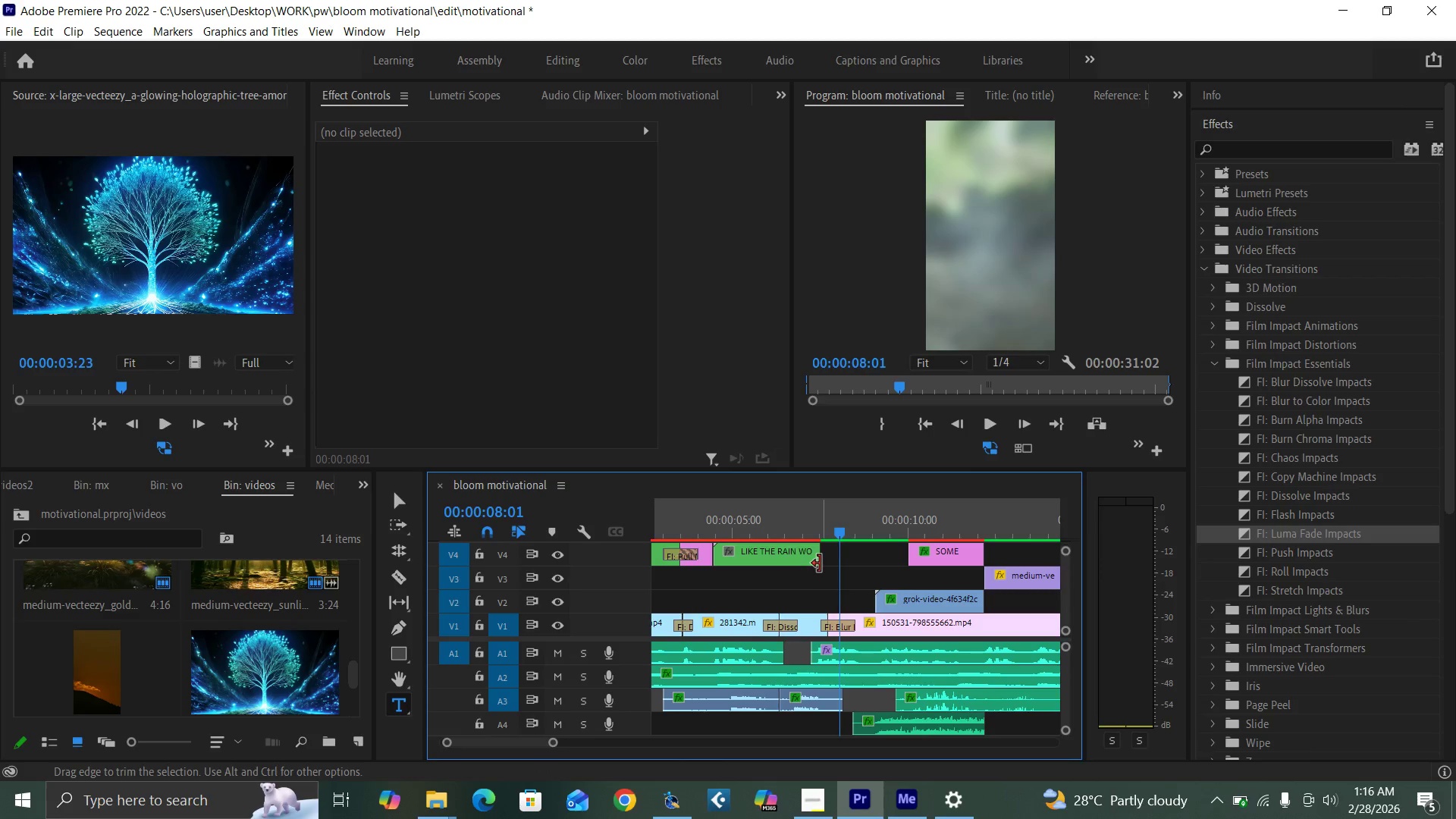 
left_click_drag(start_coordinate=[819, 562], to_coordinate=[777, 558])
 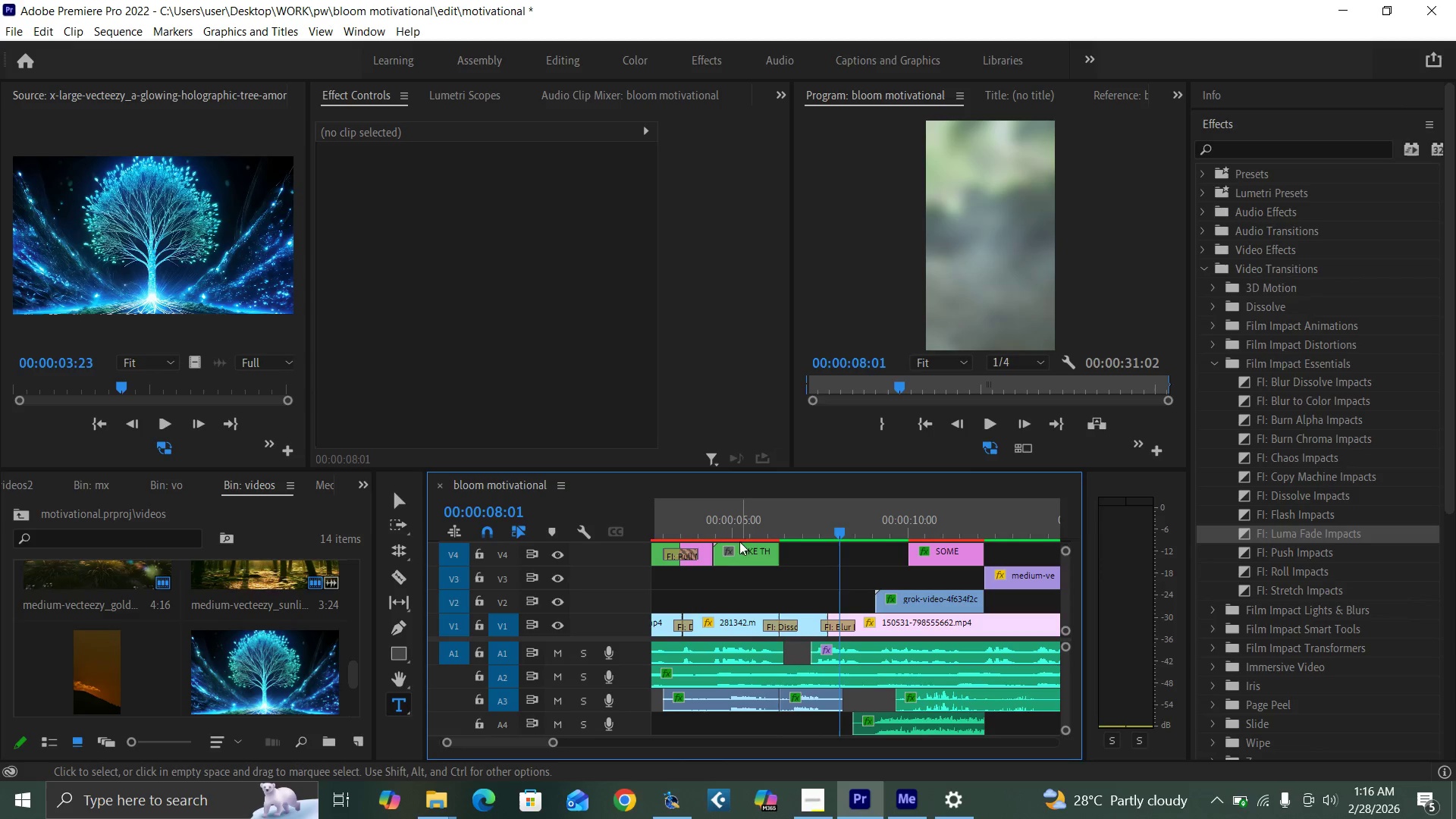 
left_click([742, 529])
 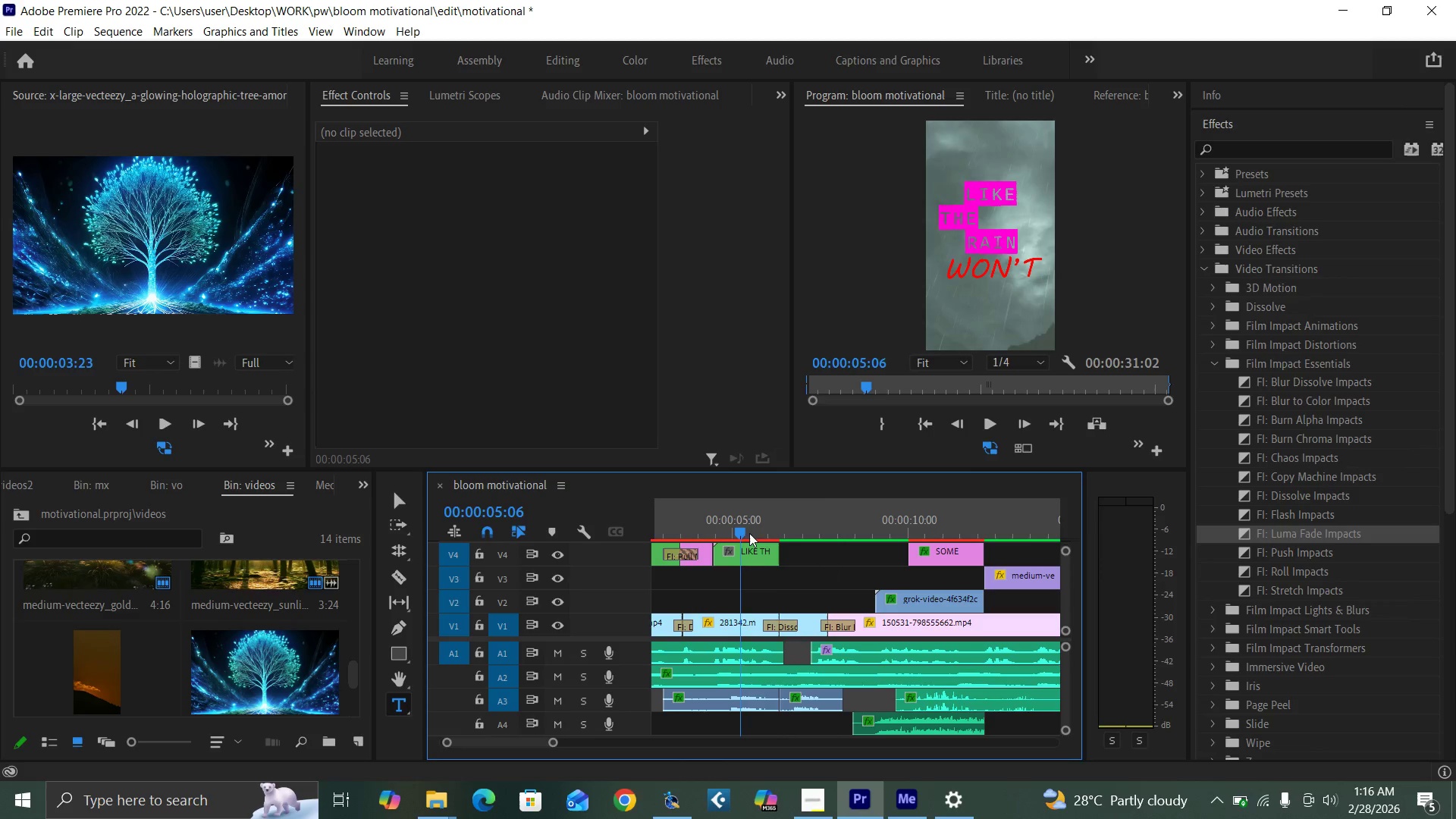 
key(Space)
 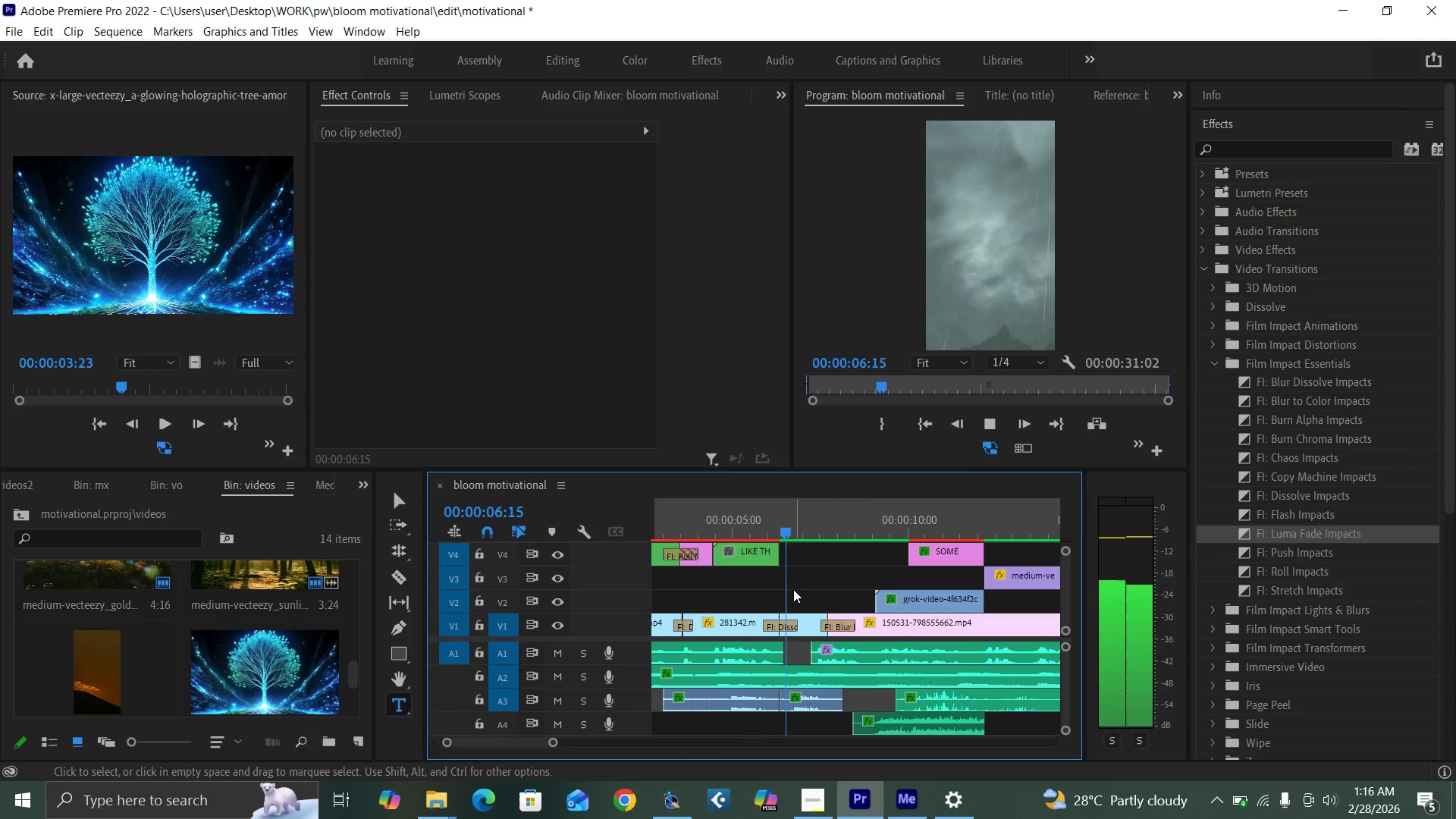 
key(Space)
 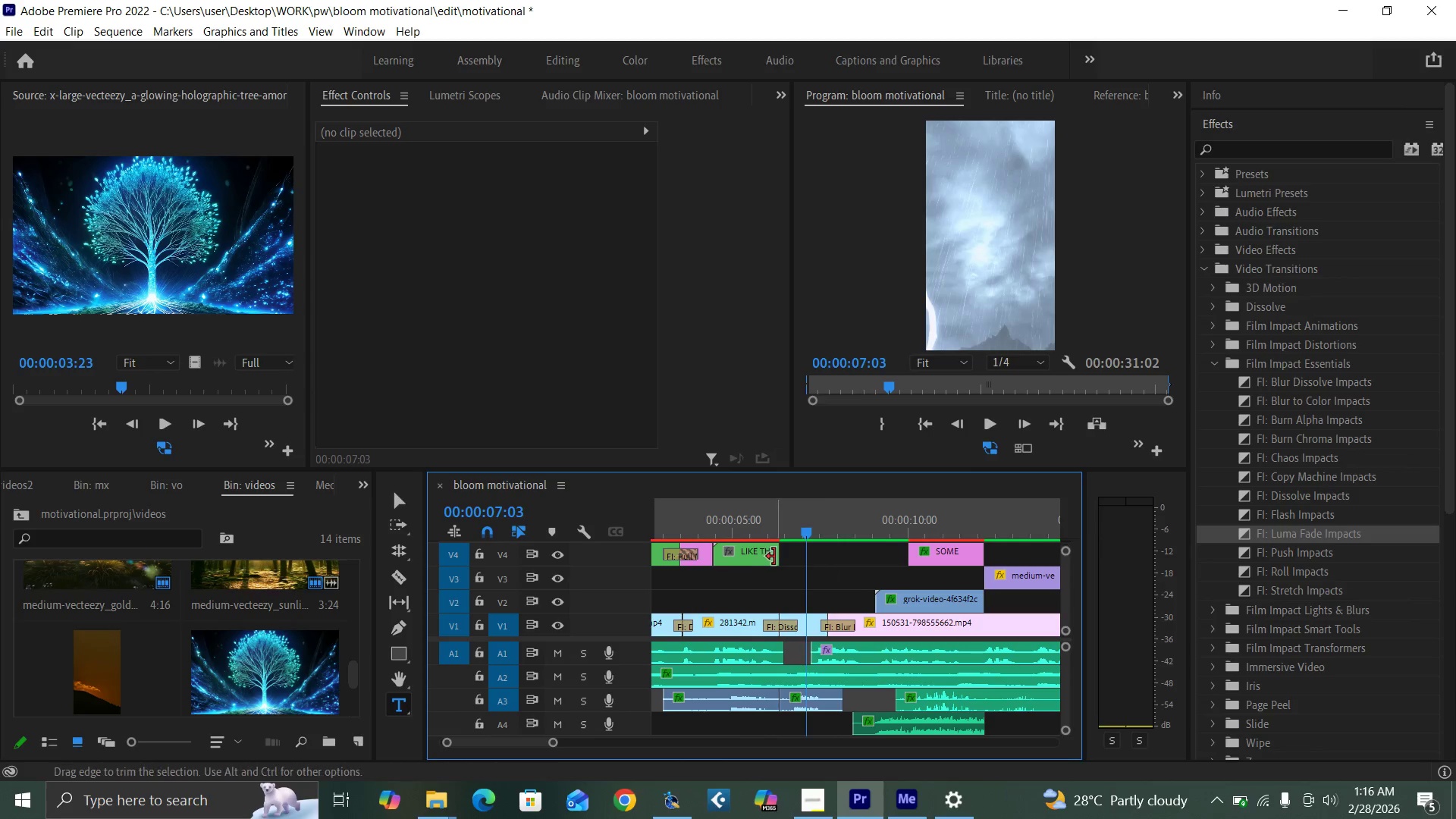 
left_click_drag(start_coordinate=[777, 557], to_coordinate=[801, 563])
 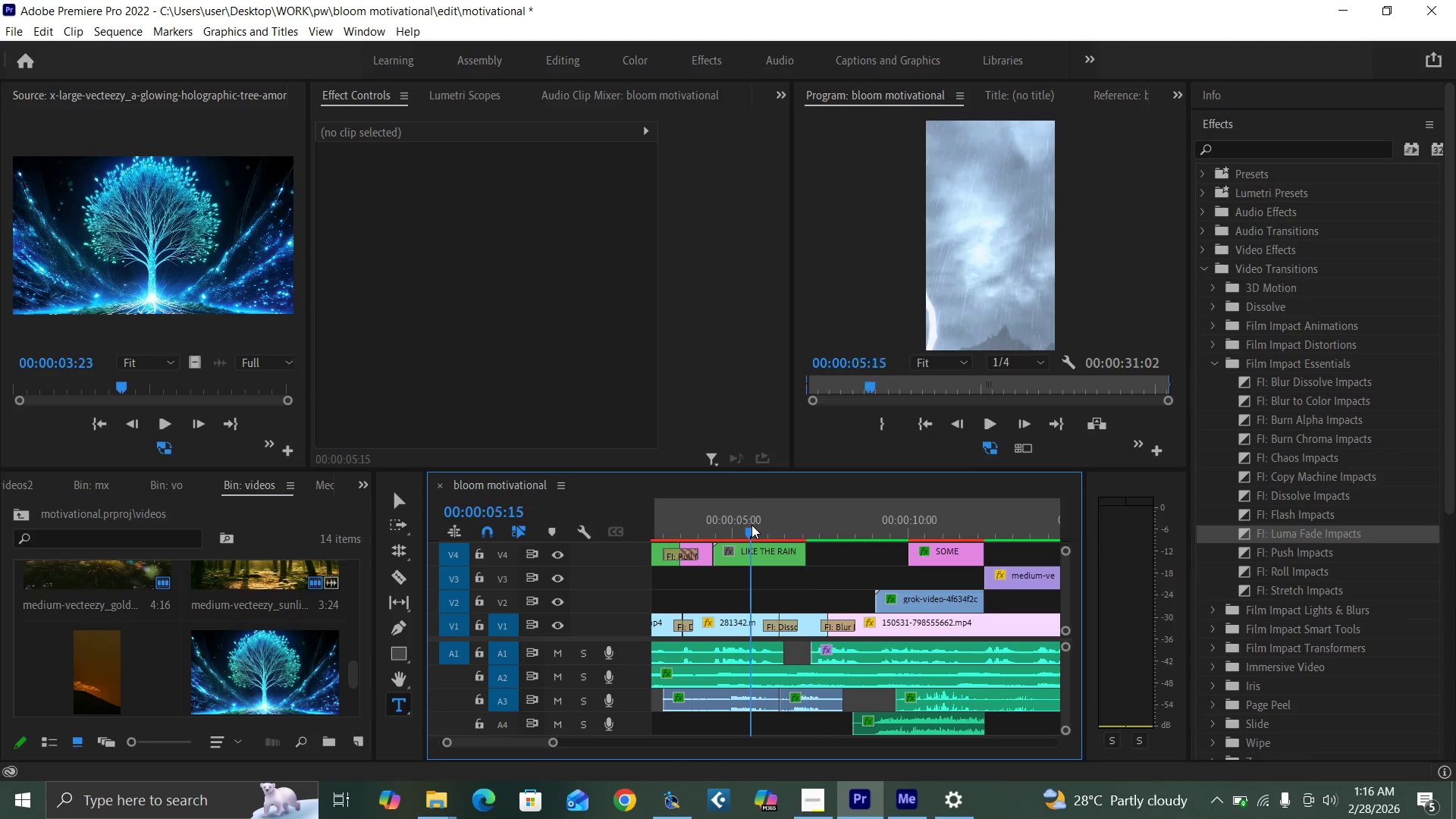 
key(Space)
 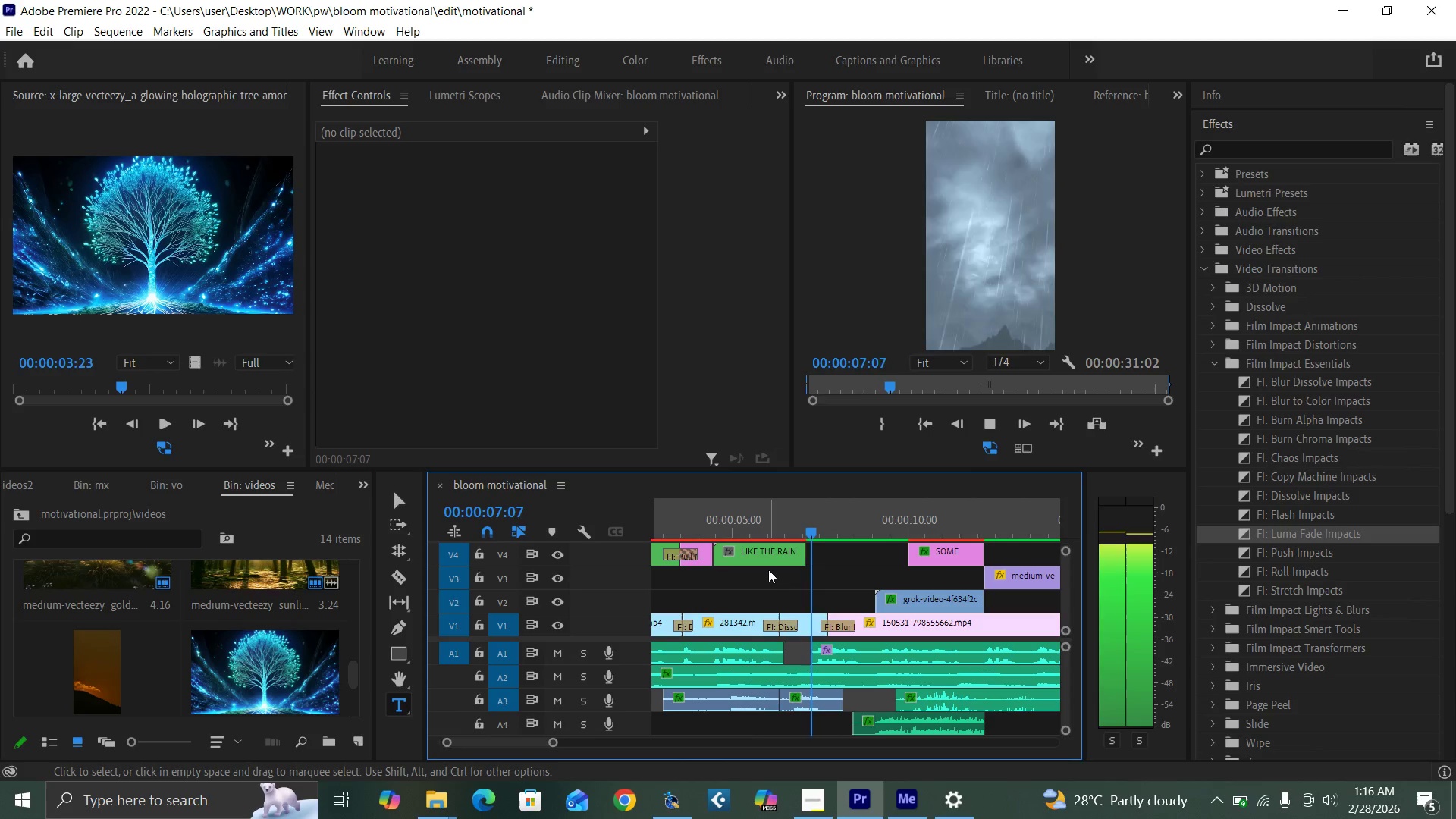 
key(Space)
 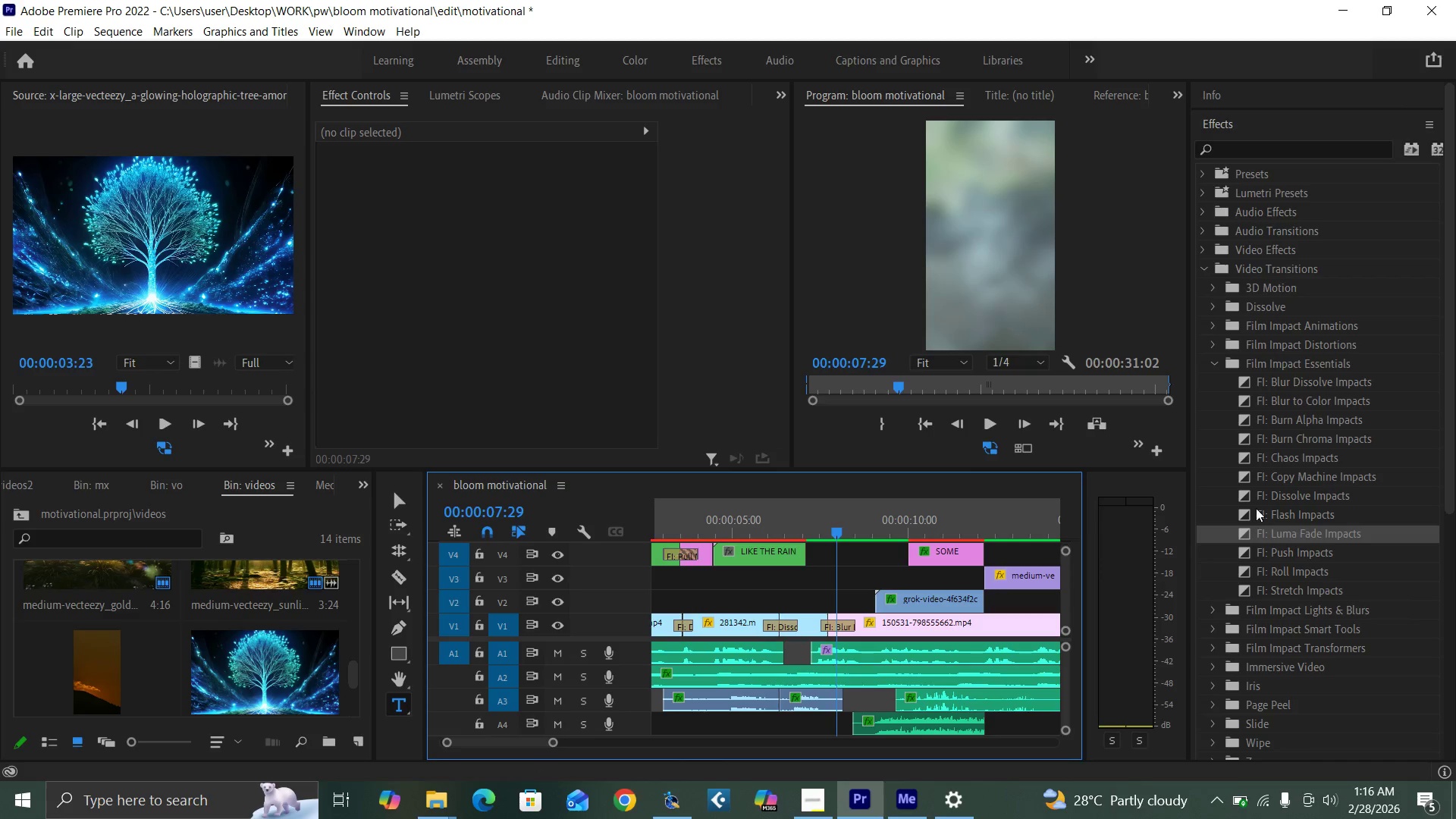 
left_click_drag(start_coordinate=[1243, 494], to_coordinate=[783, 628])
 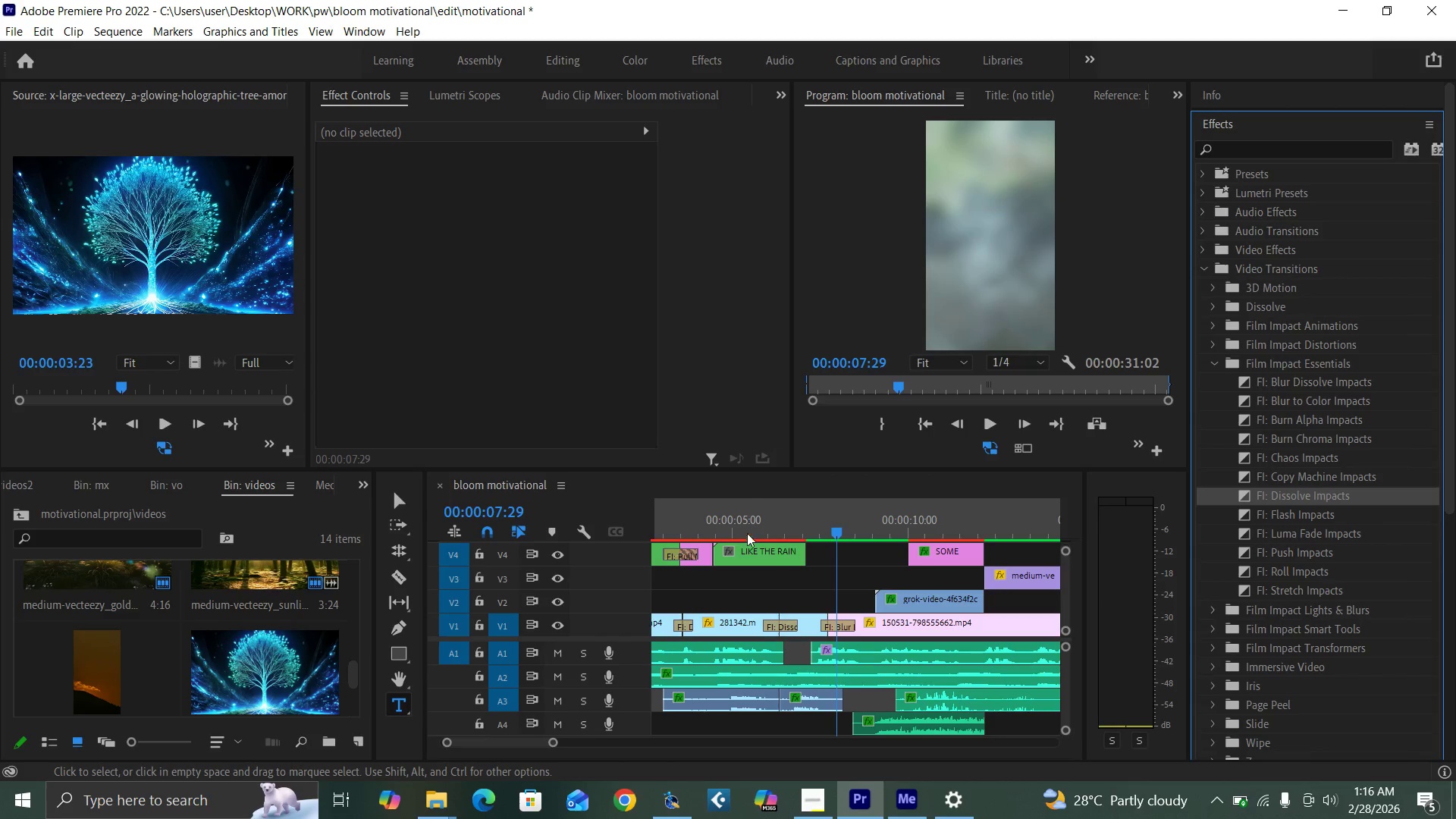 
left_click([750, 522])
 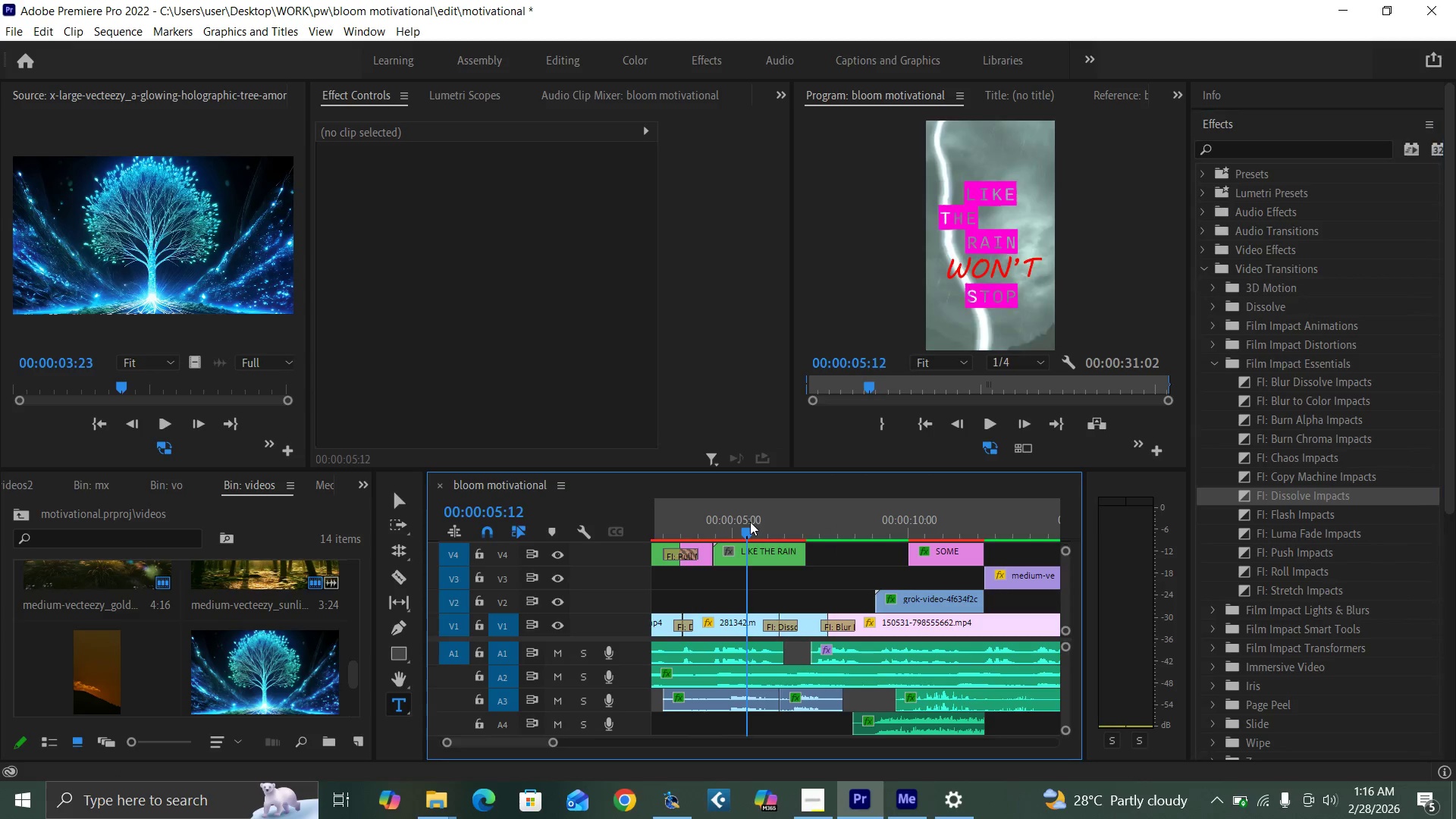 
key(Space)
 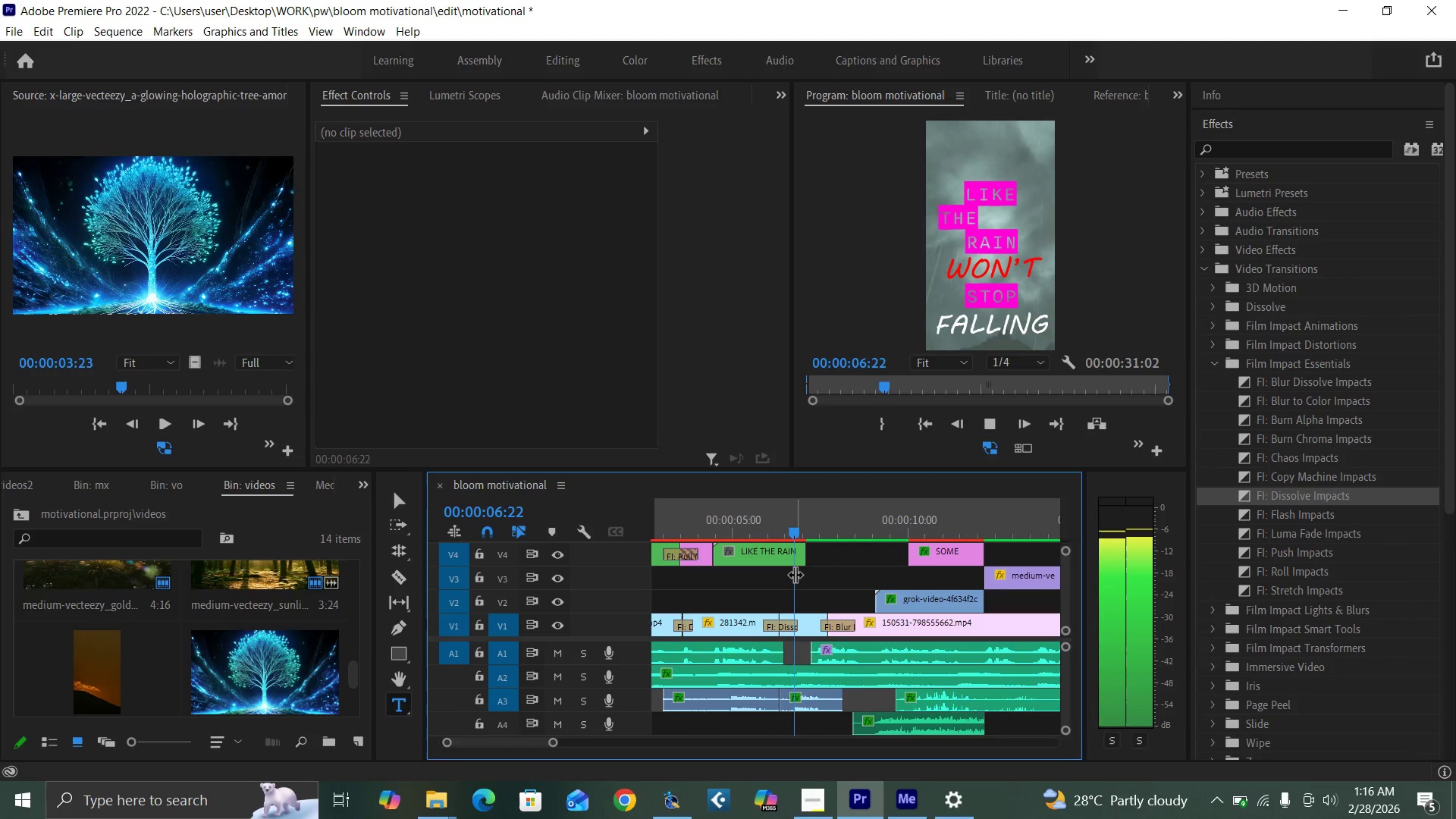 
key(Space)
 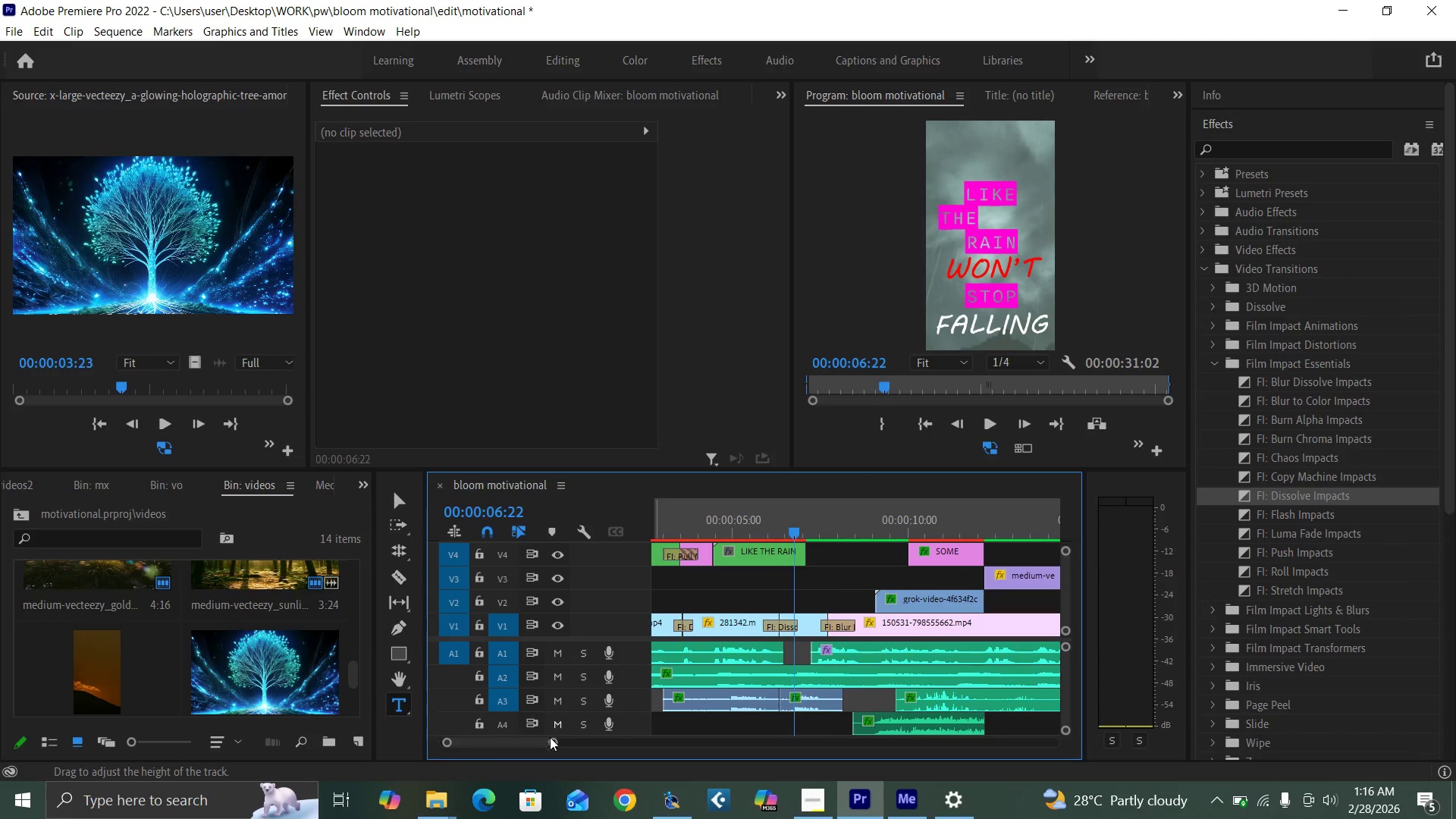 
left_click_drag(start_coordinate=[551, 740], to_coordinate=[563, 741])
 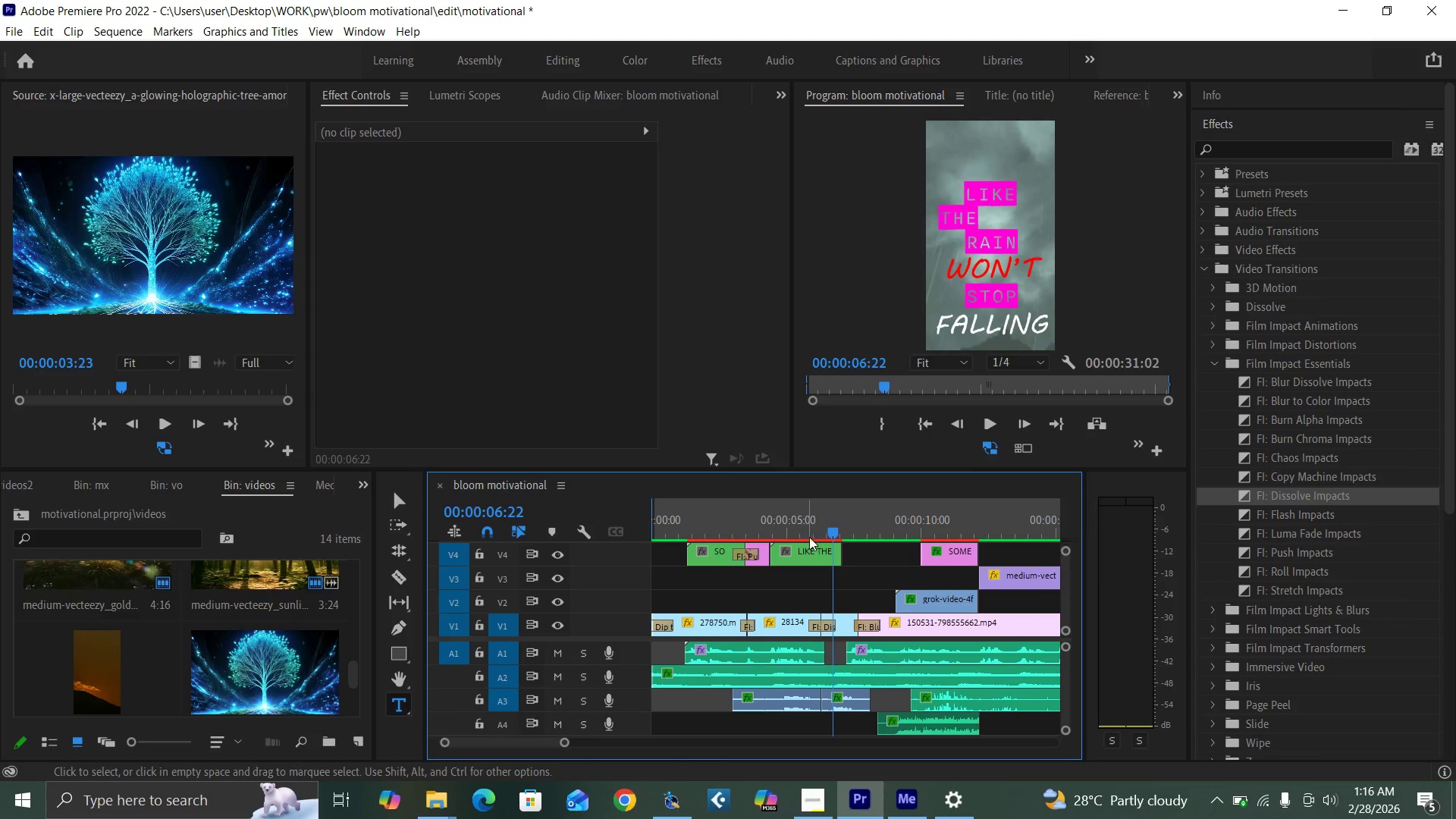 
left_click([789, 532])
 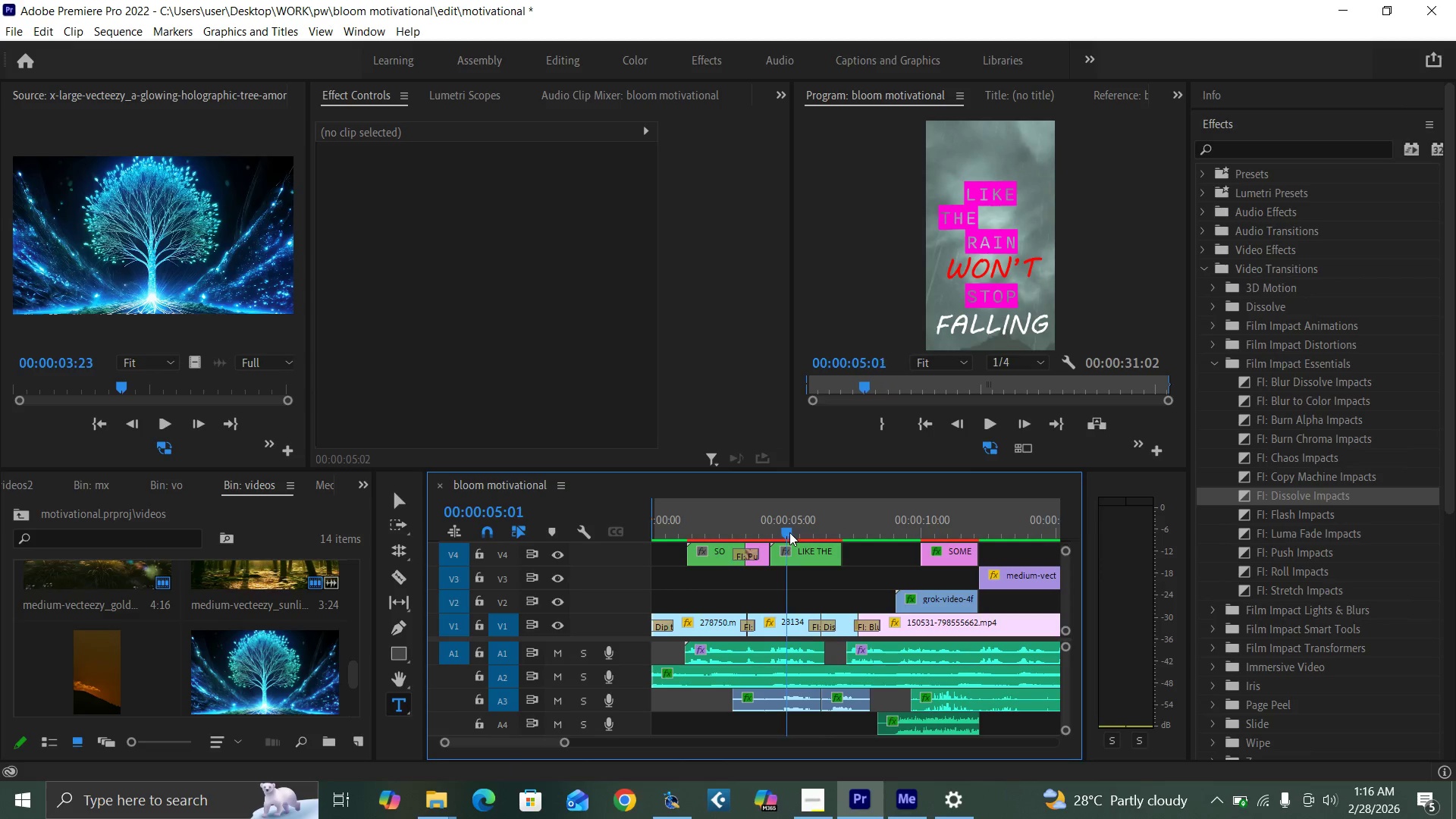 
key(Space)
 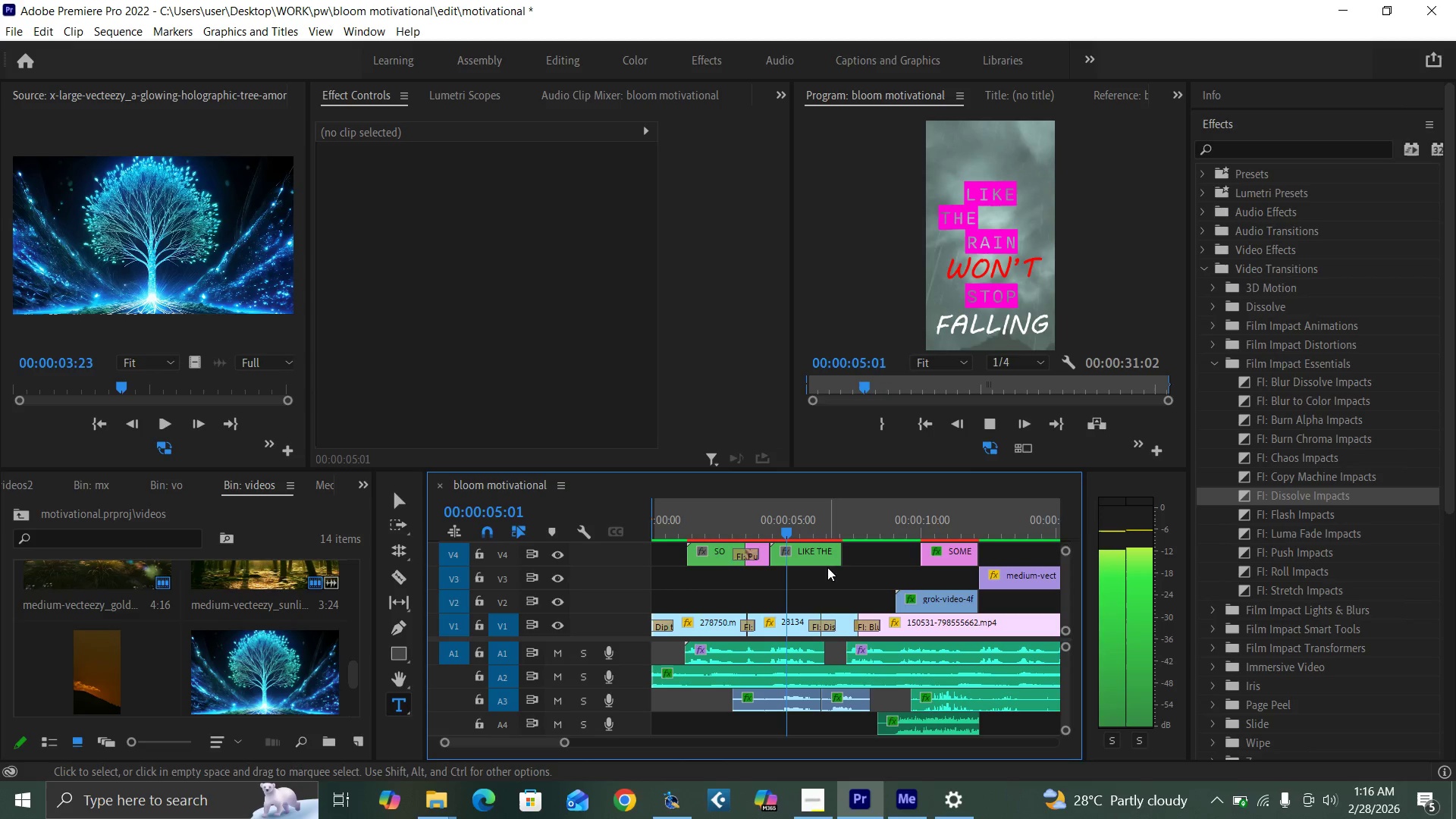 
key(Space)
 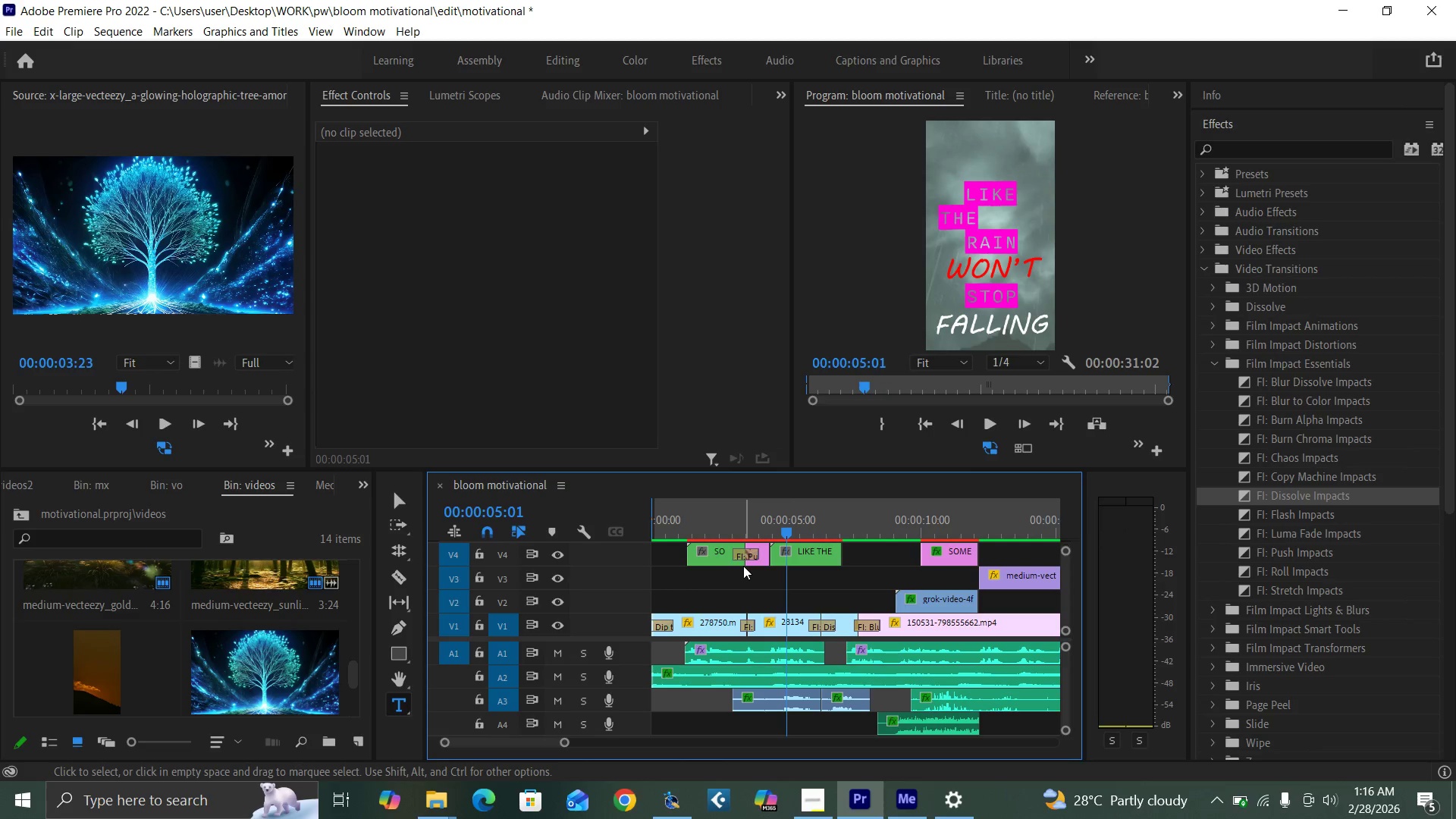 
key(Control+S)
 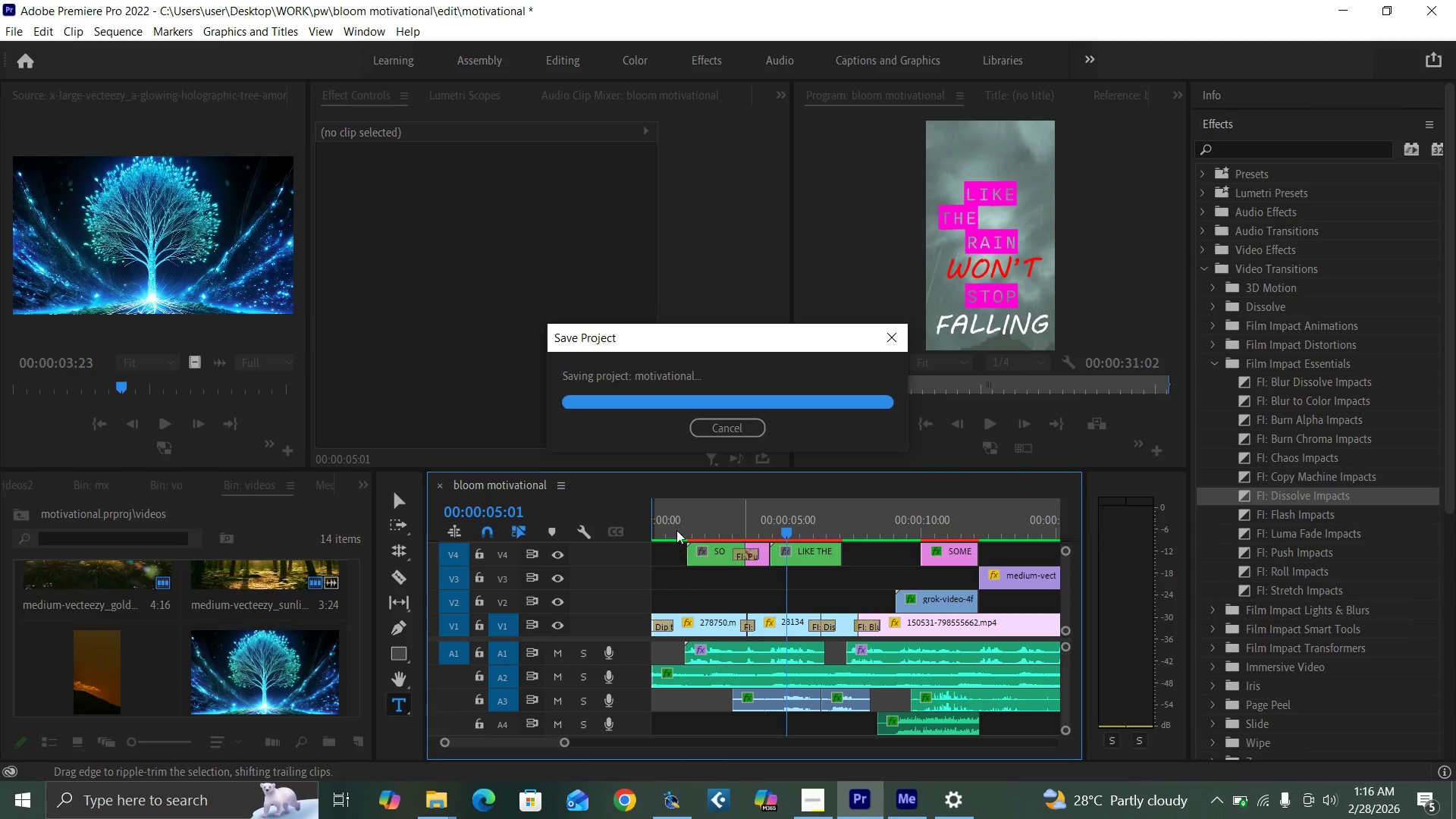 
left_click([676, 522])
 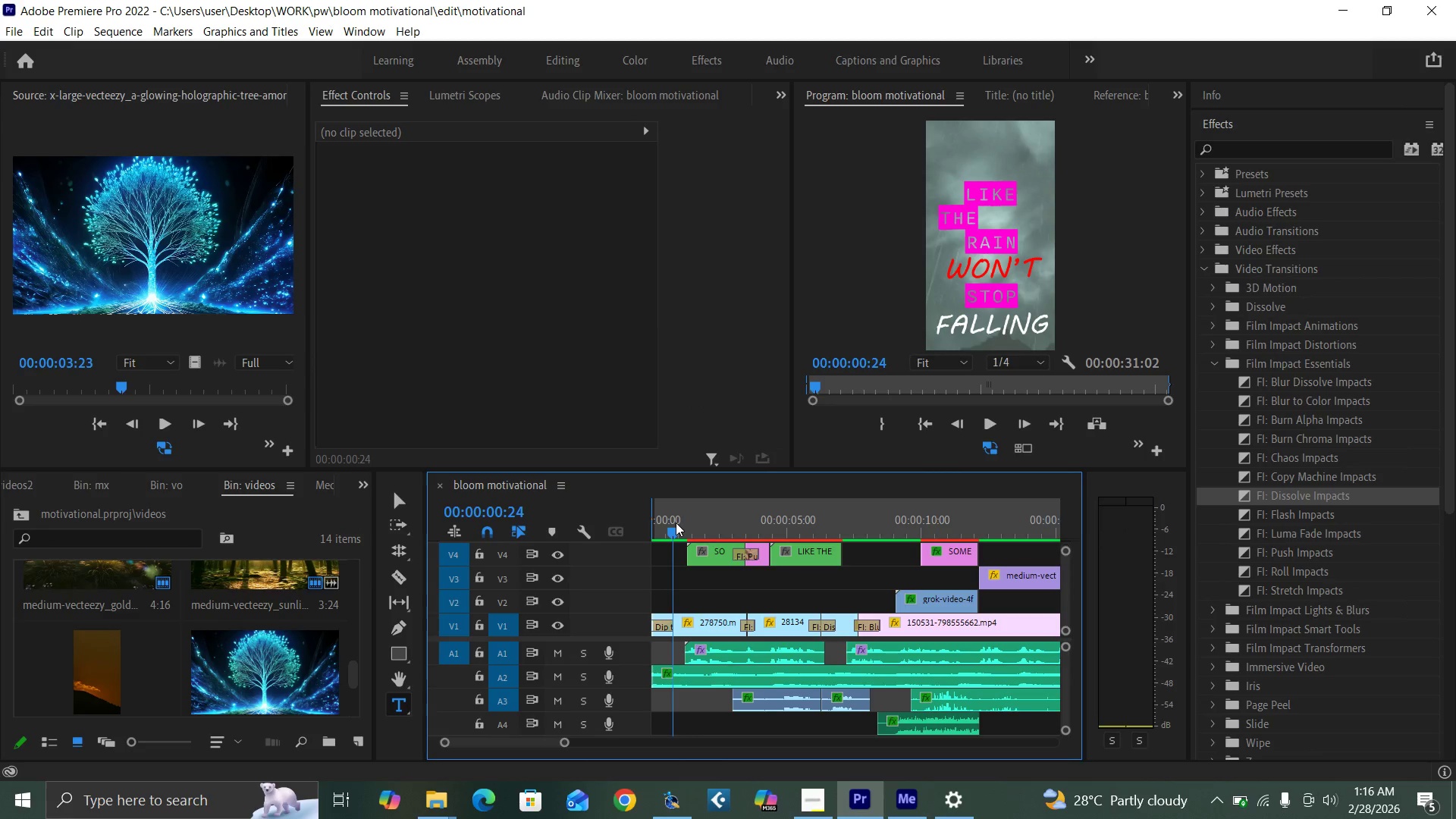 
key(Space)
 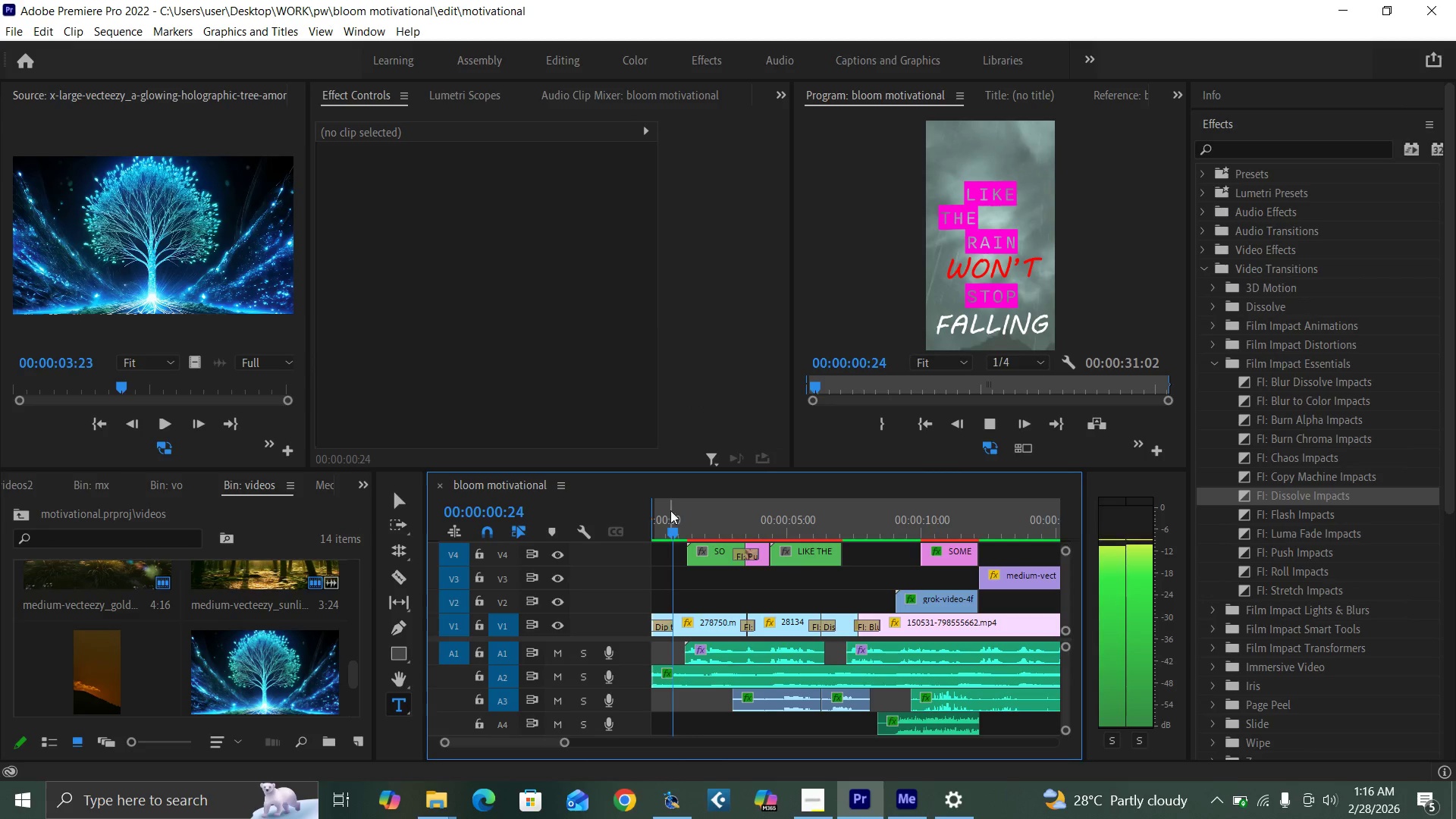 
key(Space)
 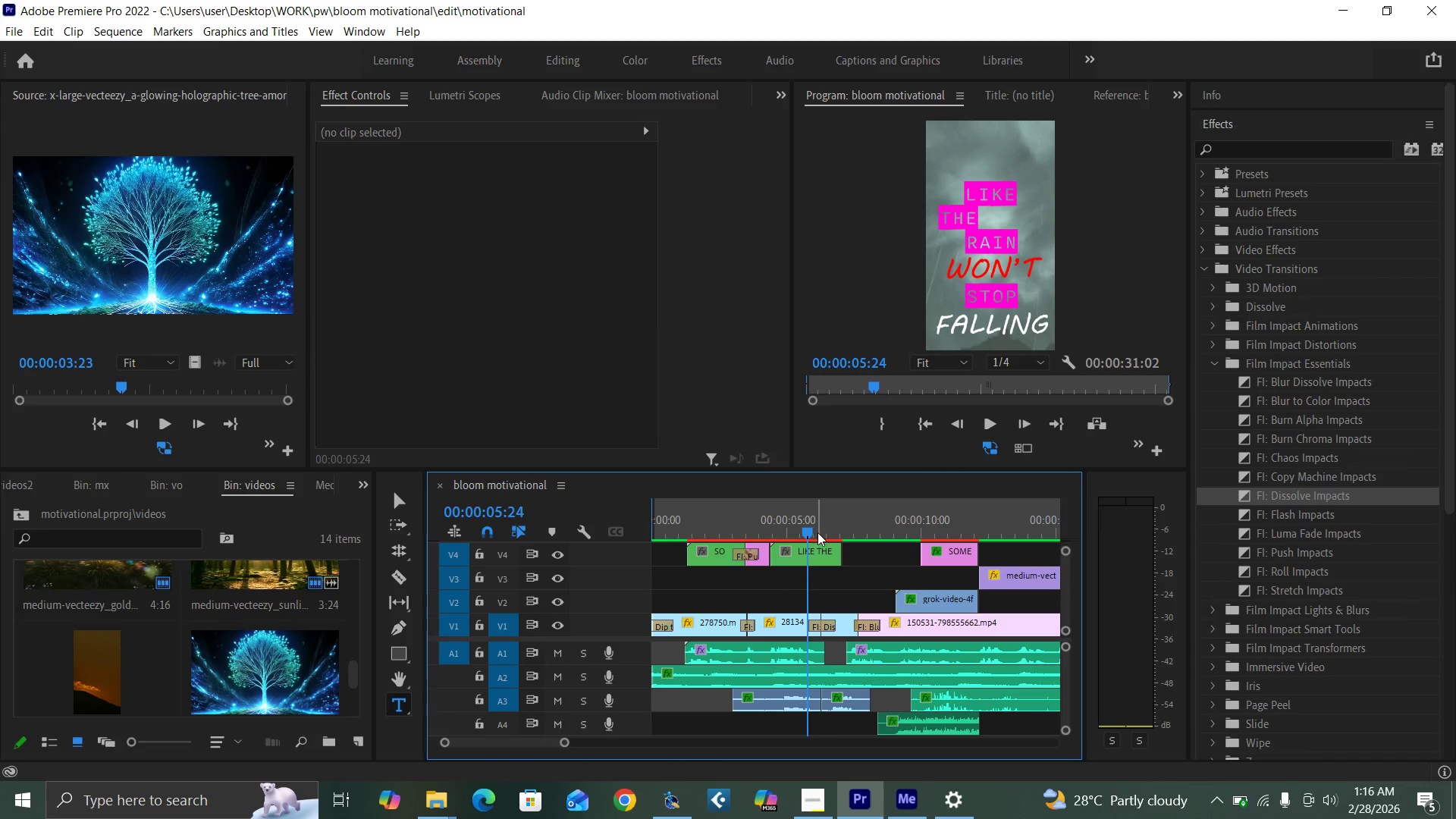 
key(Enter)
 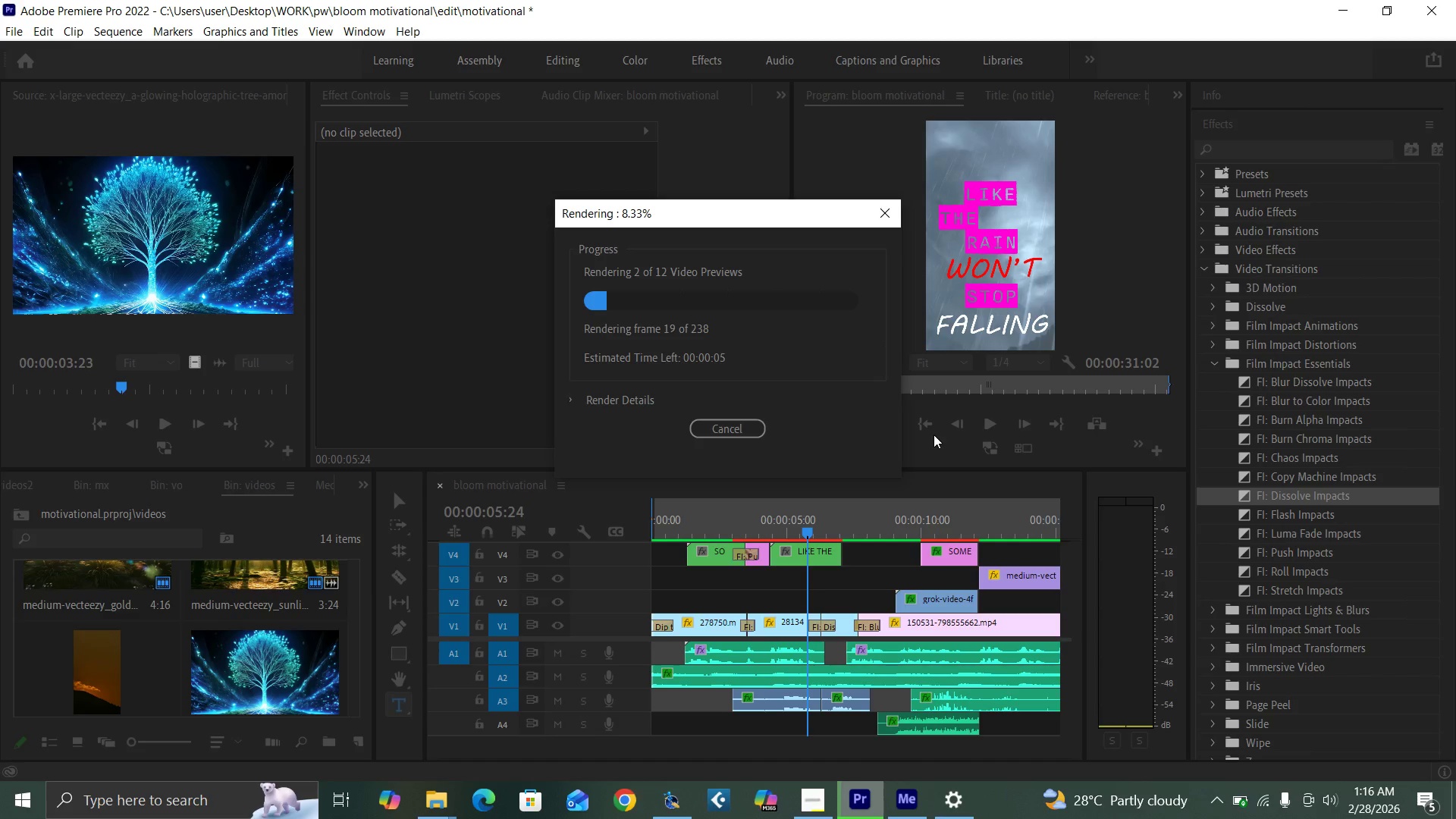 
wait(7.06)
 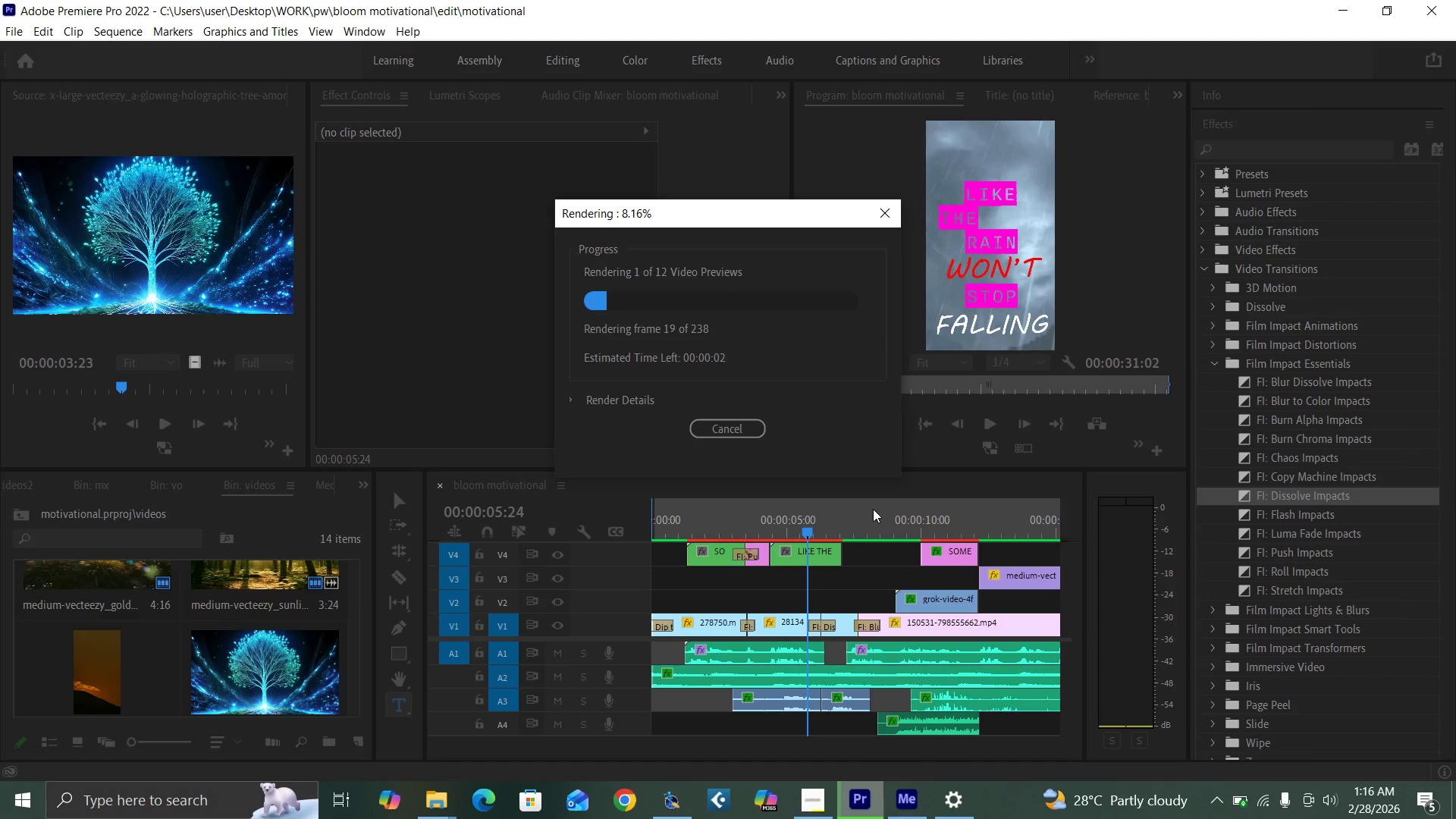 
left_click([816, 807])